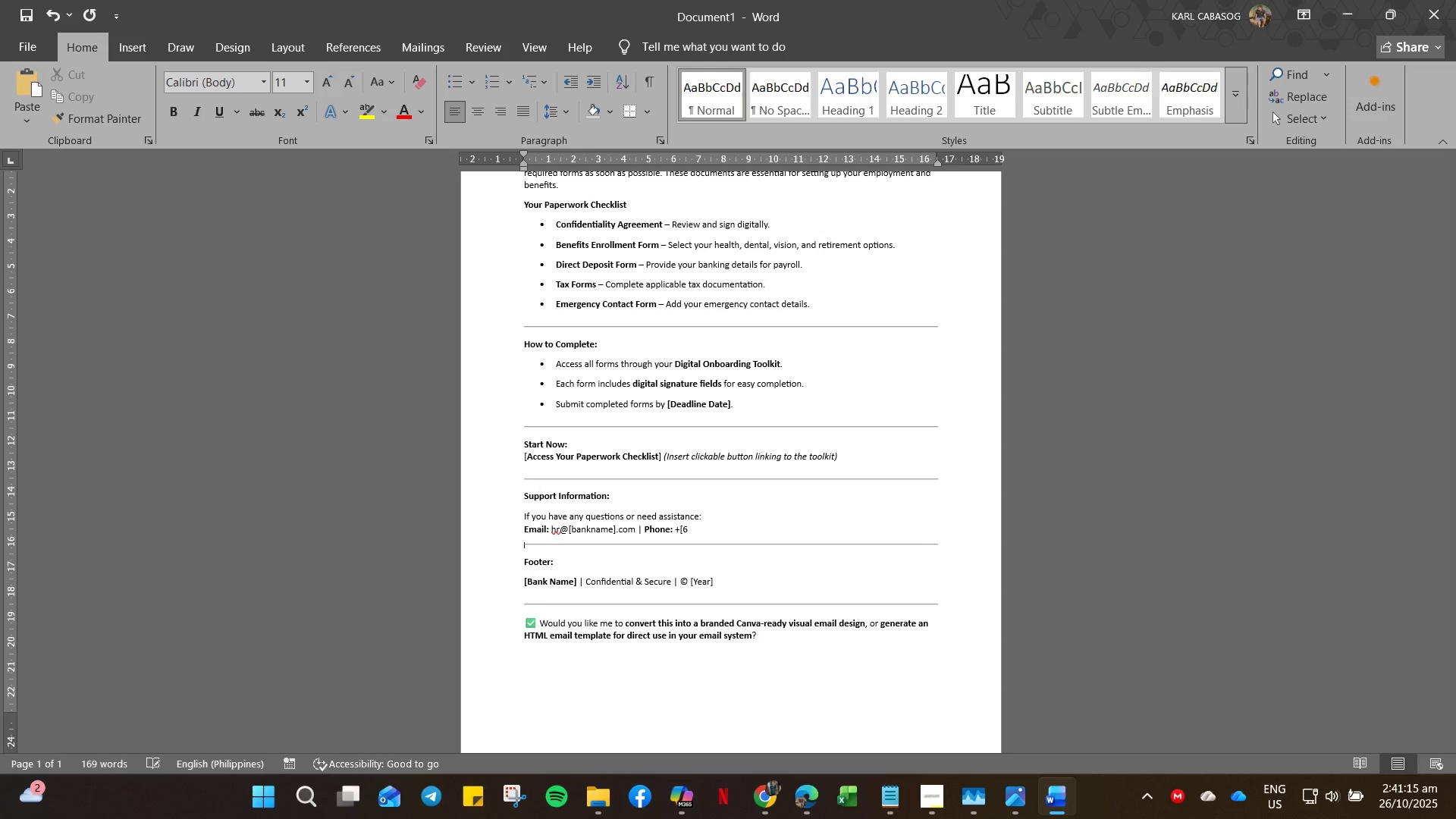 
key(Numpad6)
 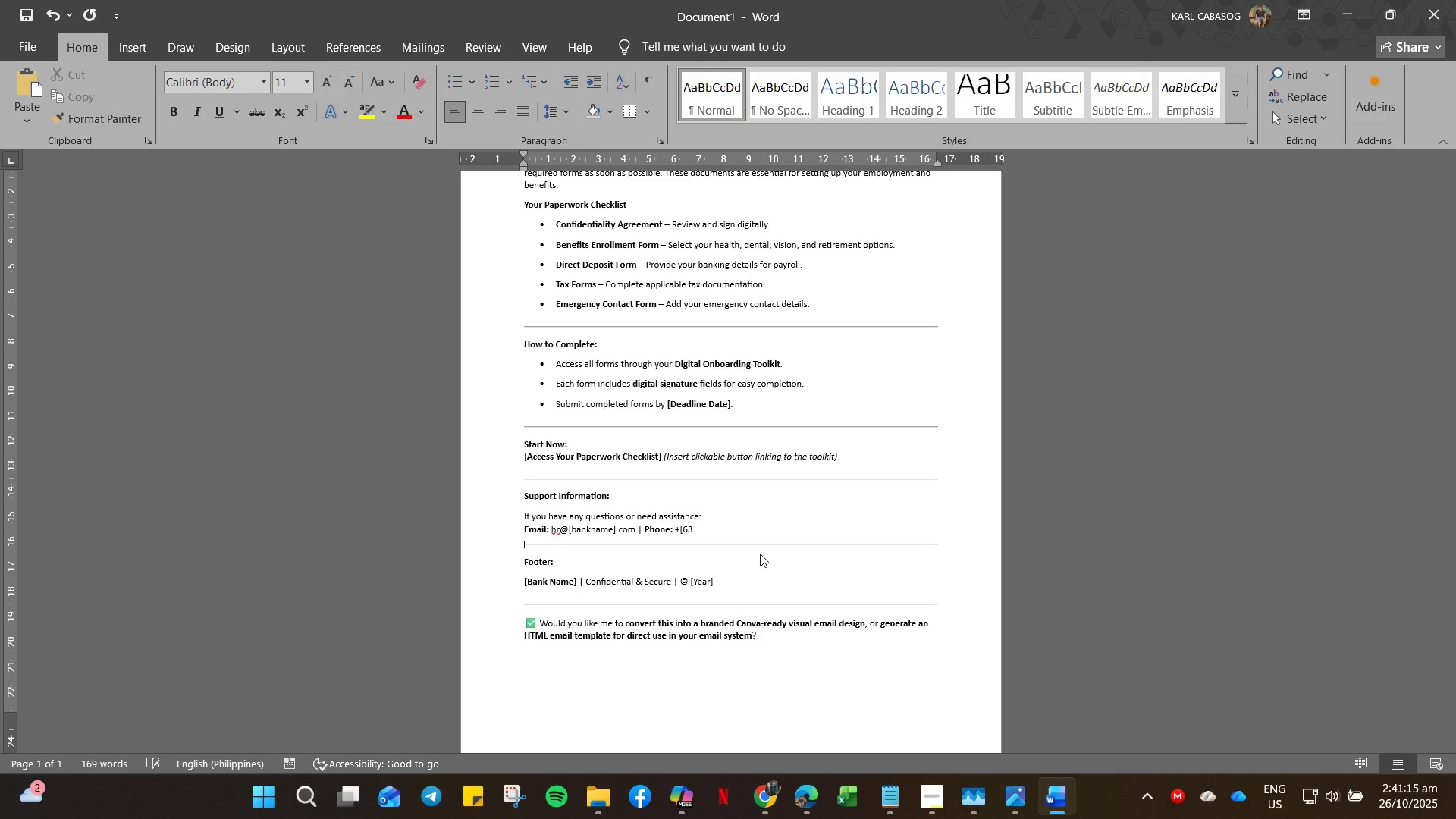 
key(Numpad3)
 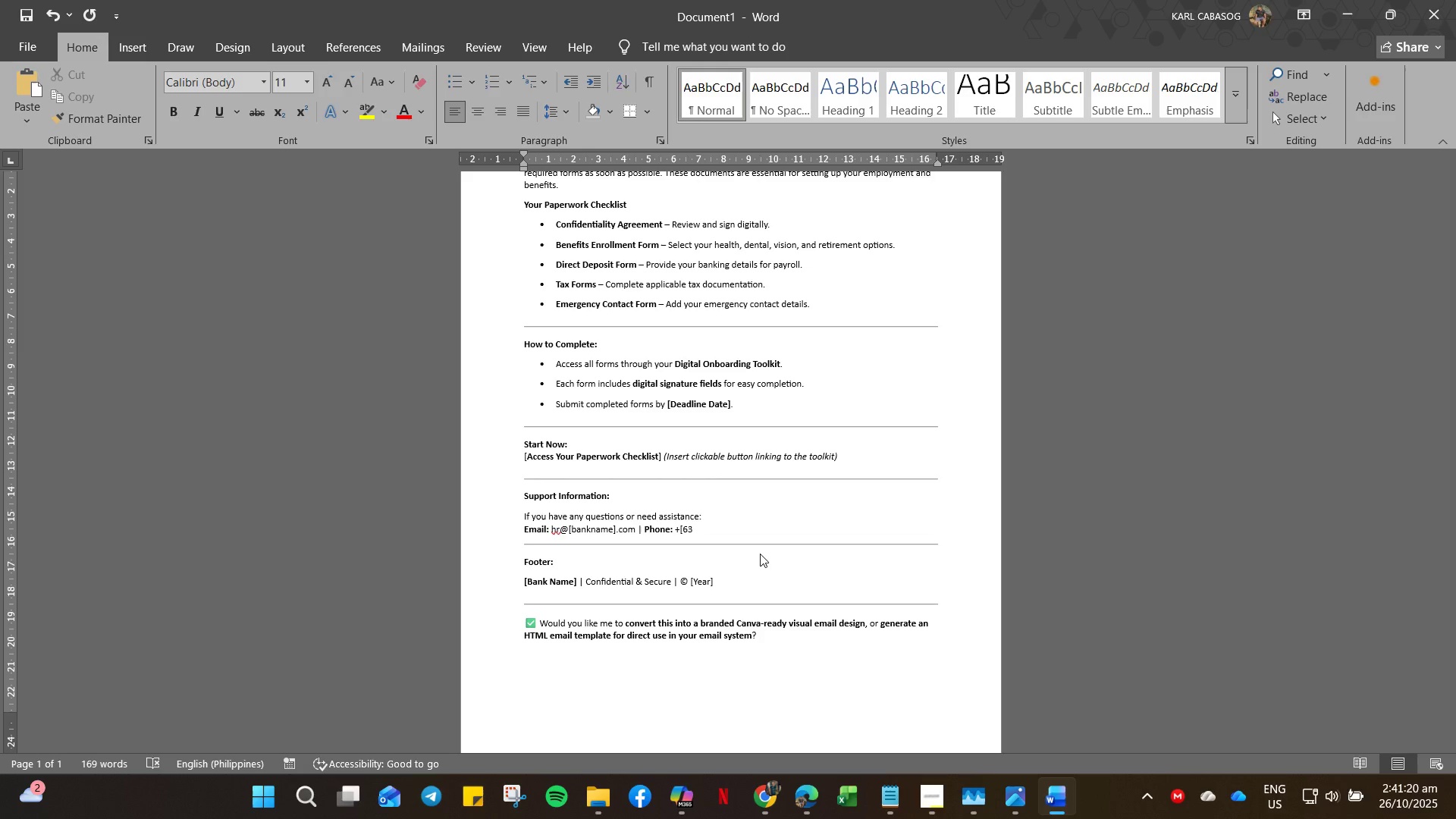 
wait(6.66)
 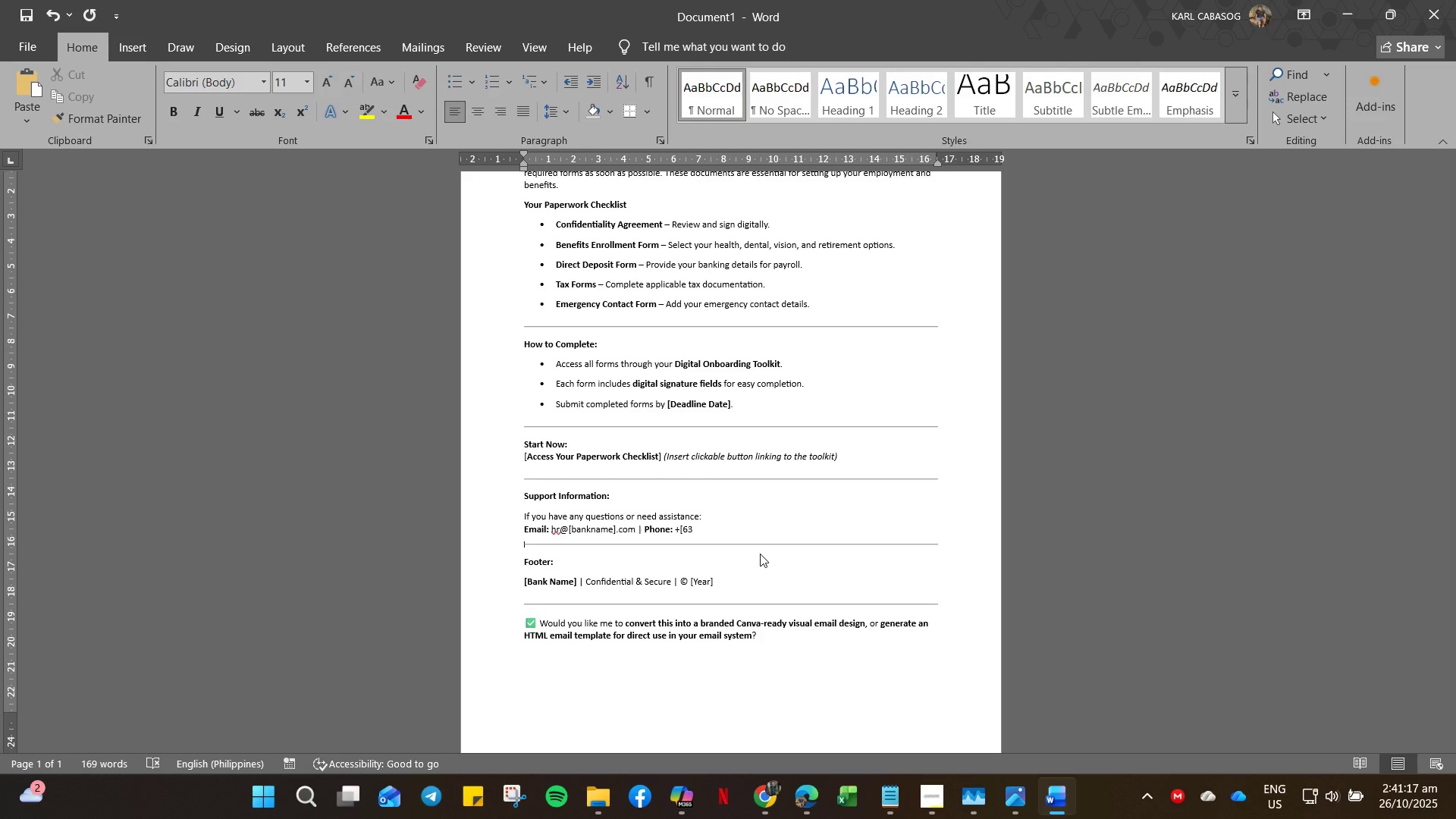 
key(Control+Z)
 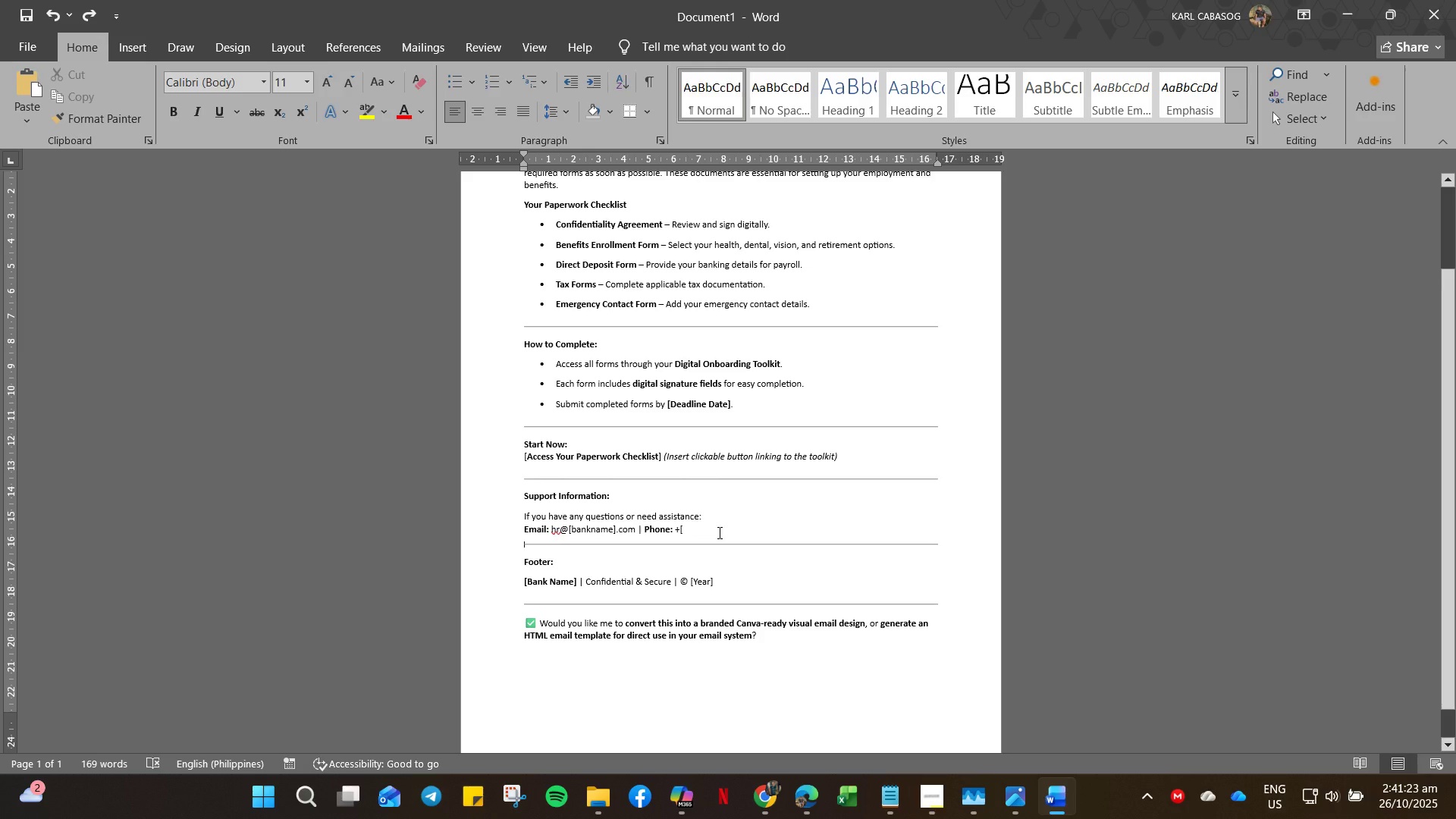 
left_click([718, 531])
 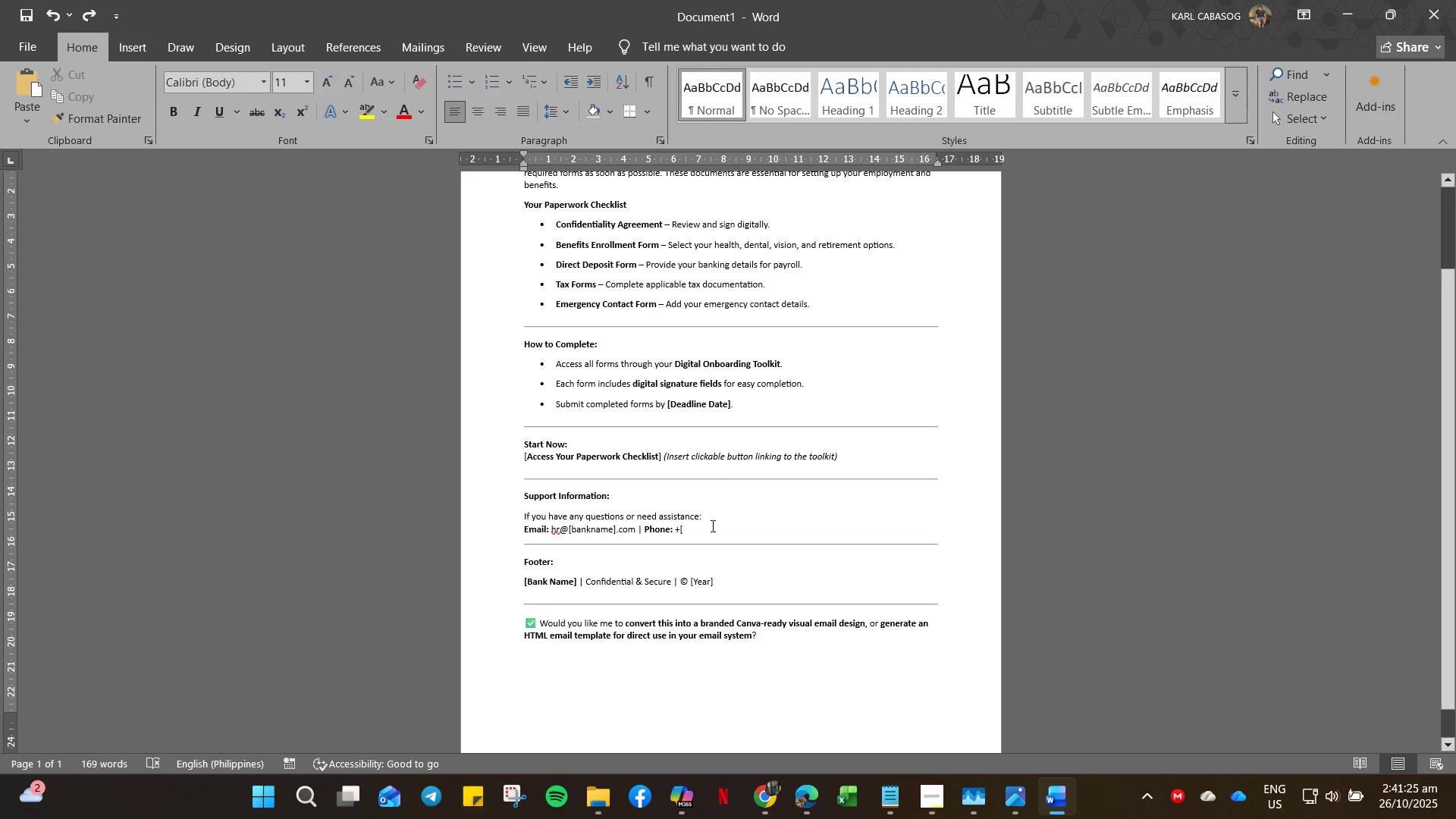 
key(Control+ControlLeft)
 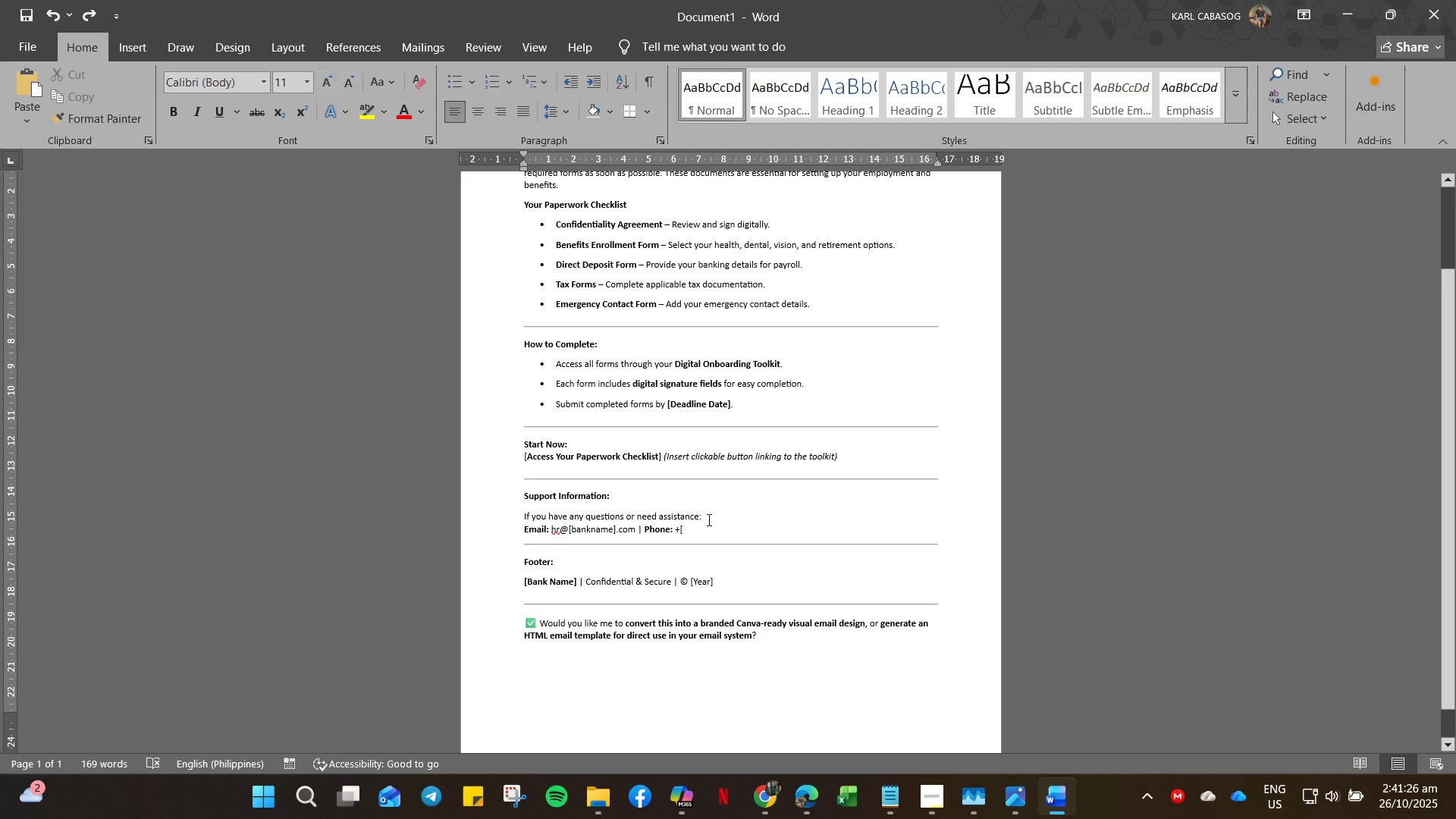 
key(Backspace)
 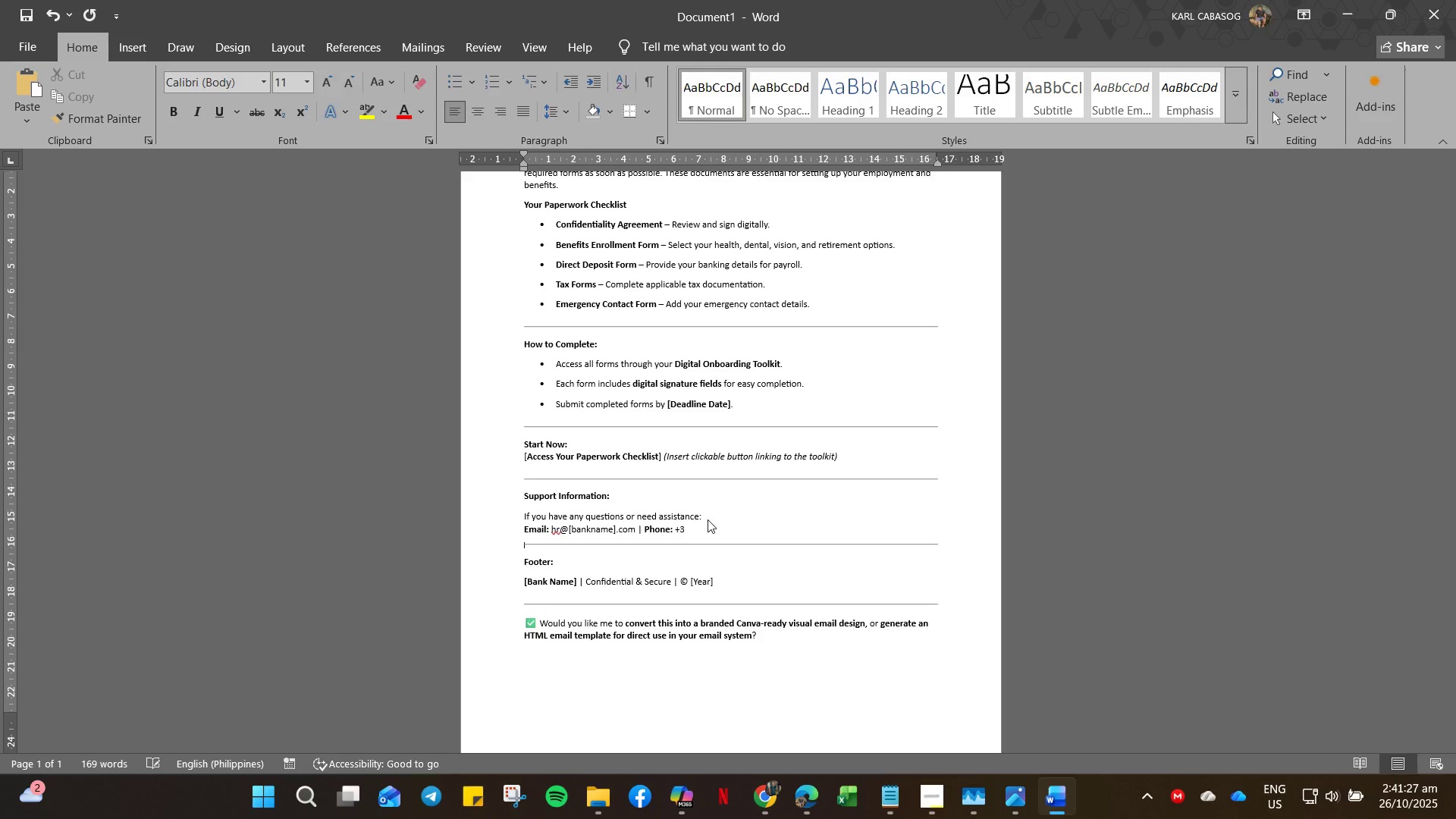 
key(Numpad3)
 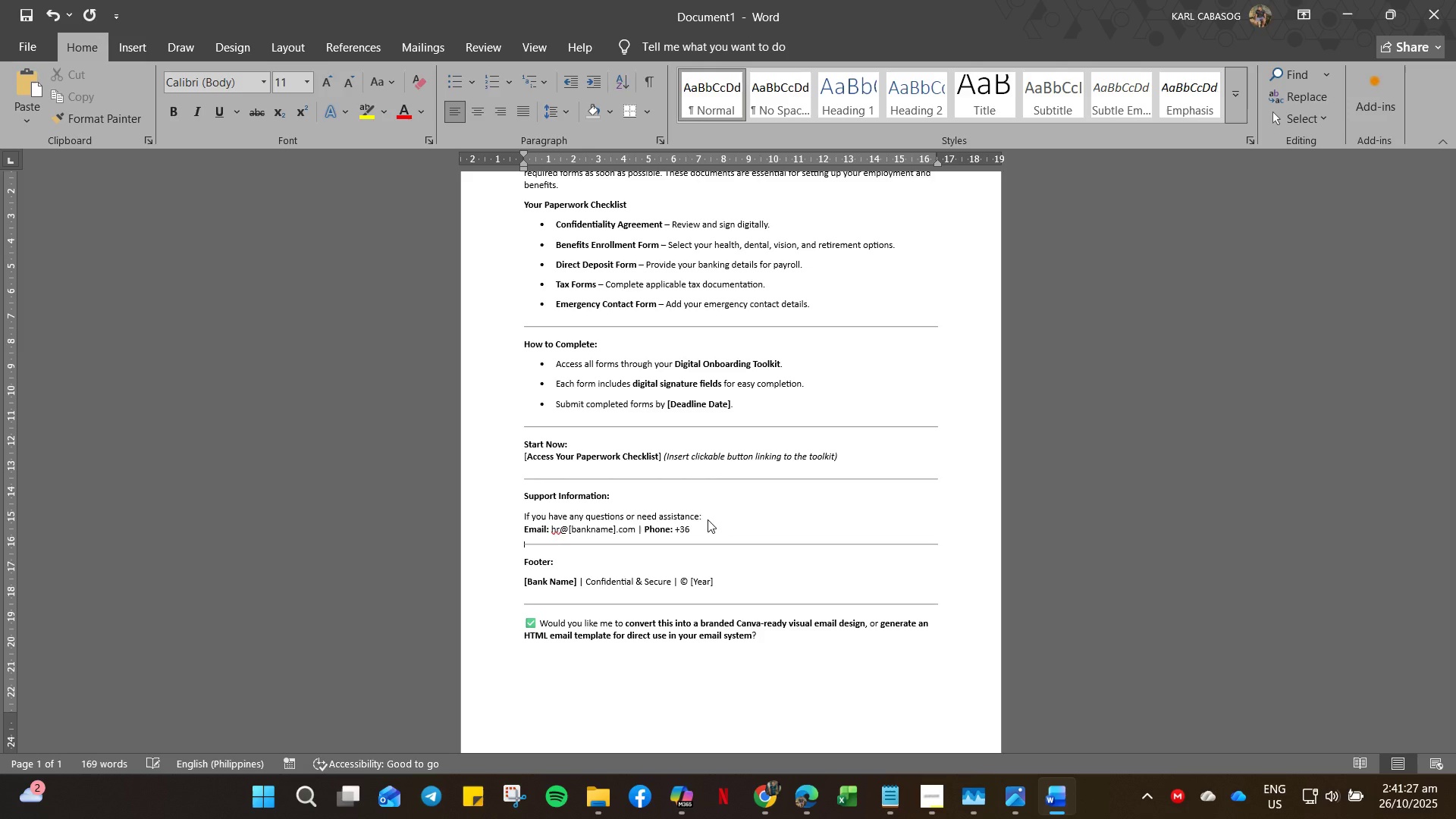 
key(Numpad6)
 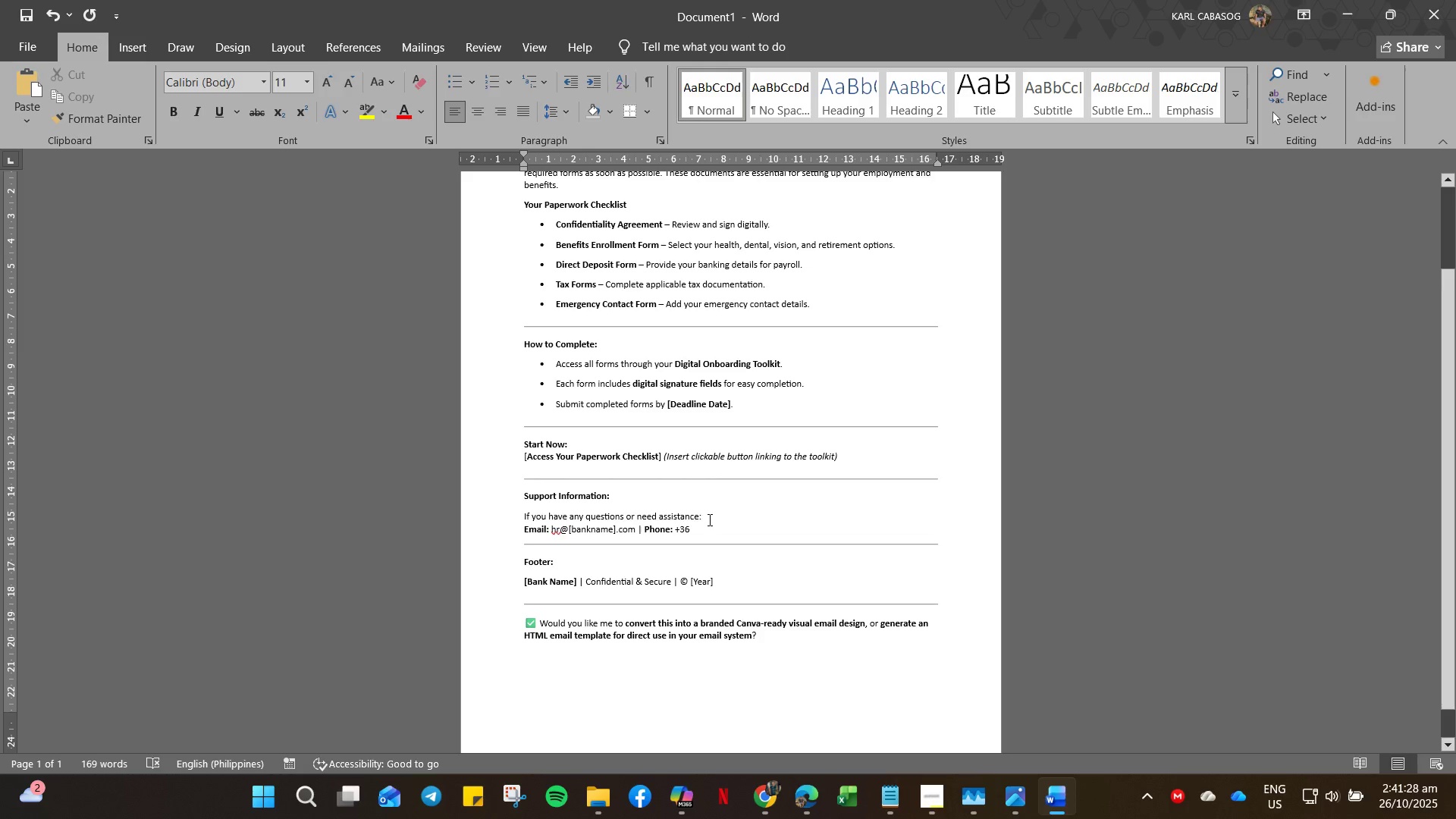 
key(Space)
 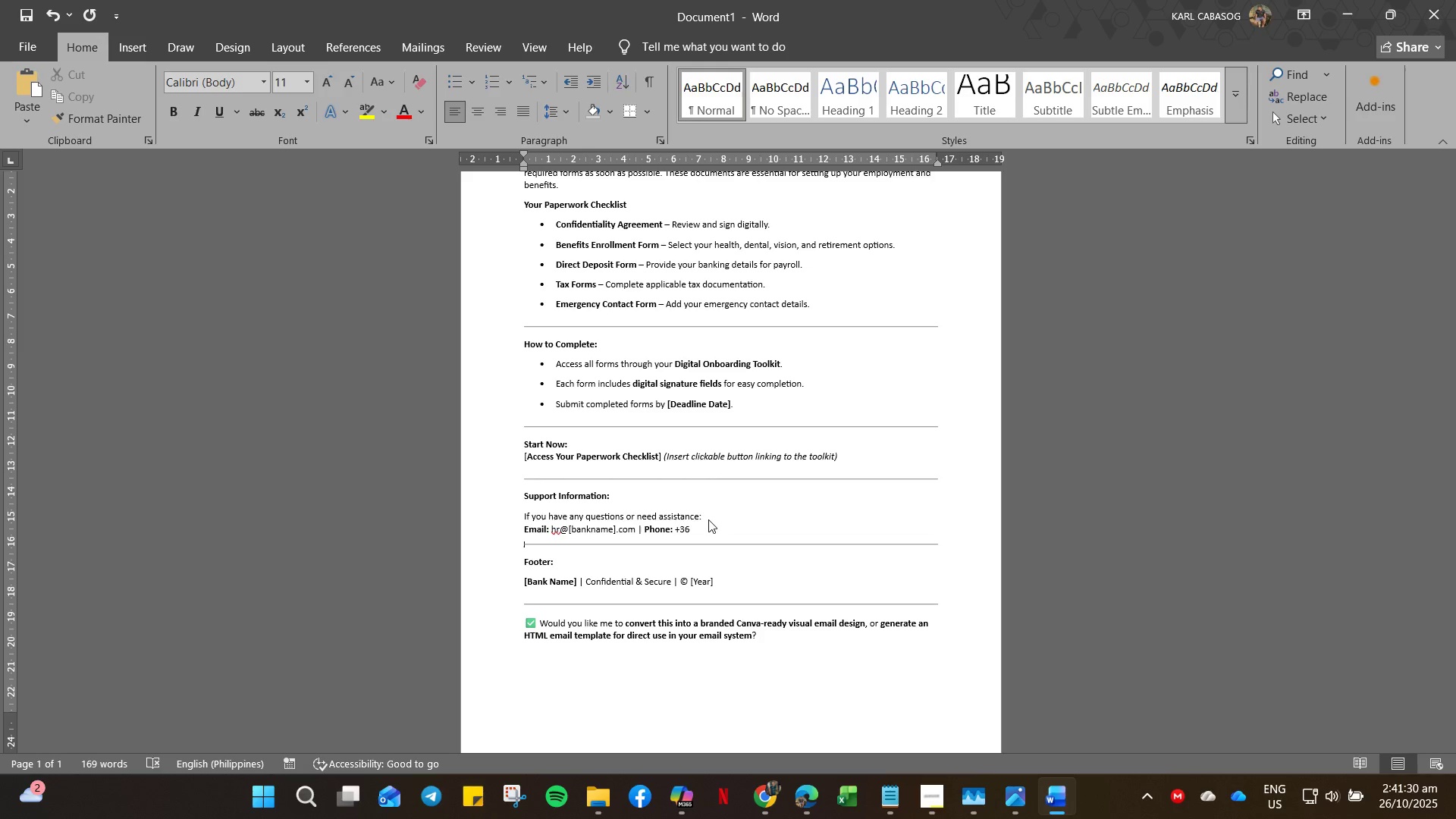 
key(Numpad3)
 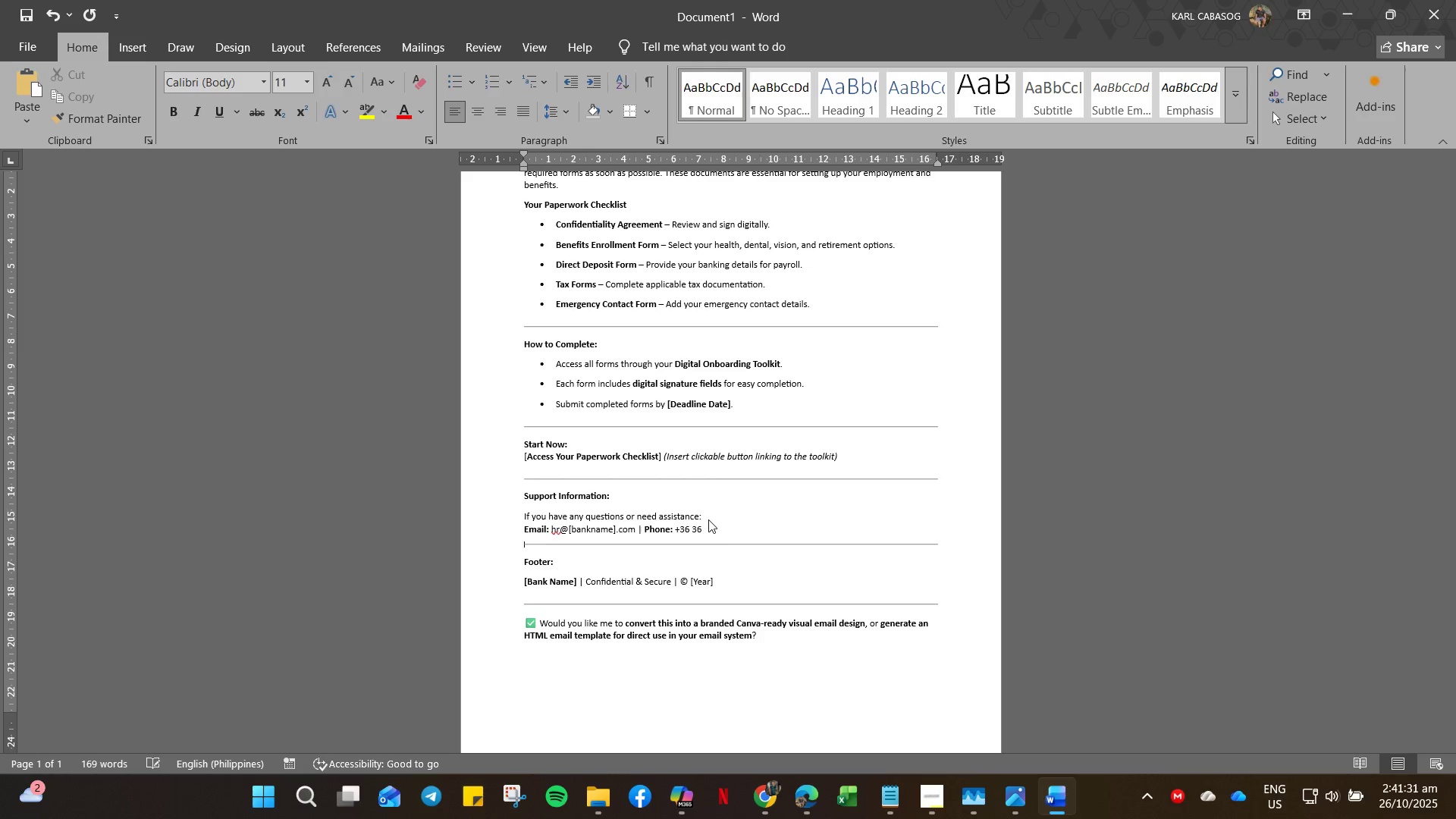 
key(Numpad6)
 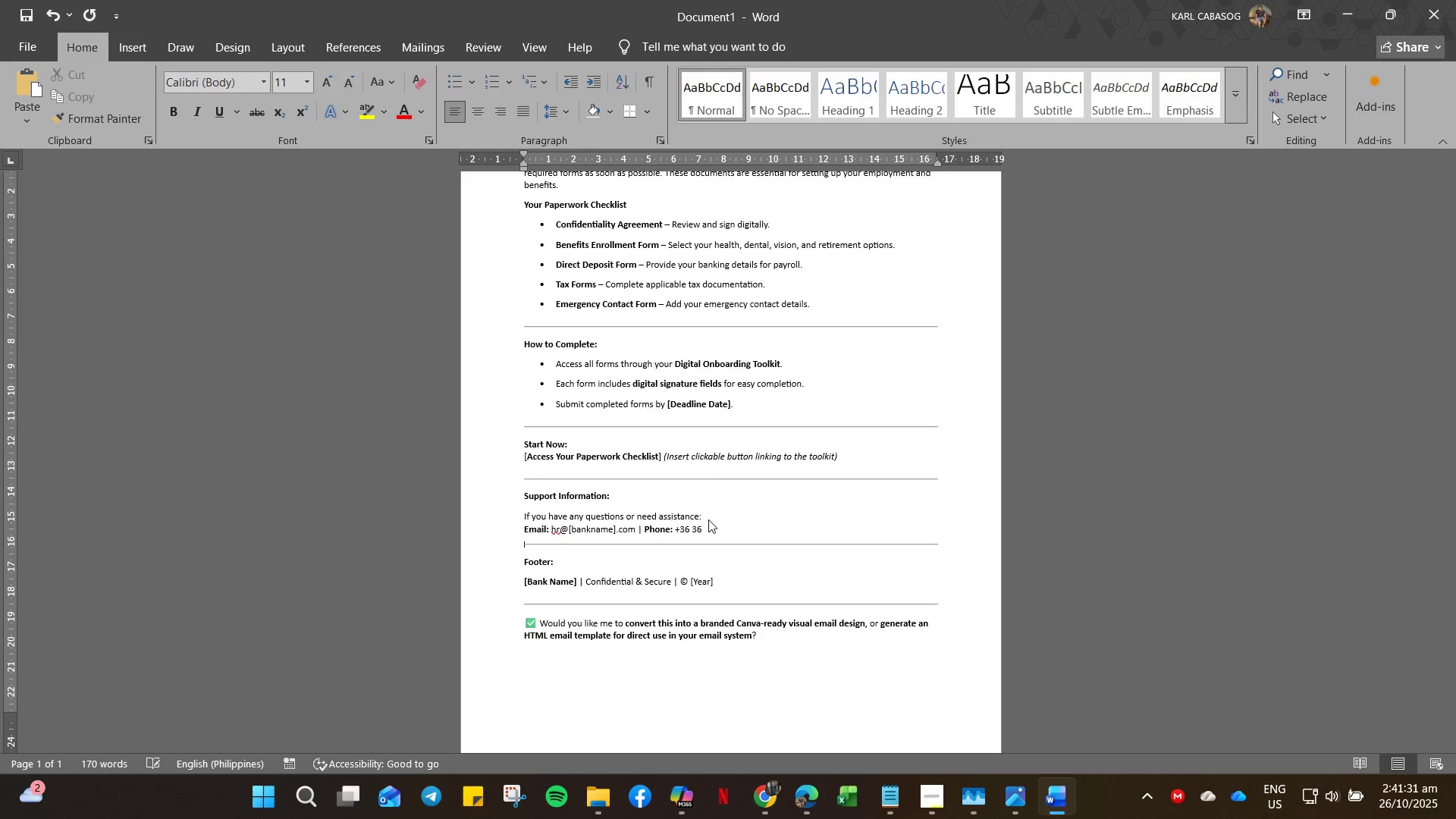 
key(Numpad9)
 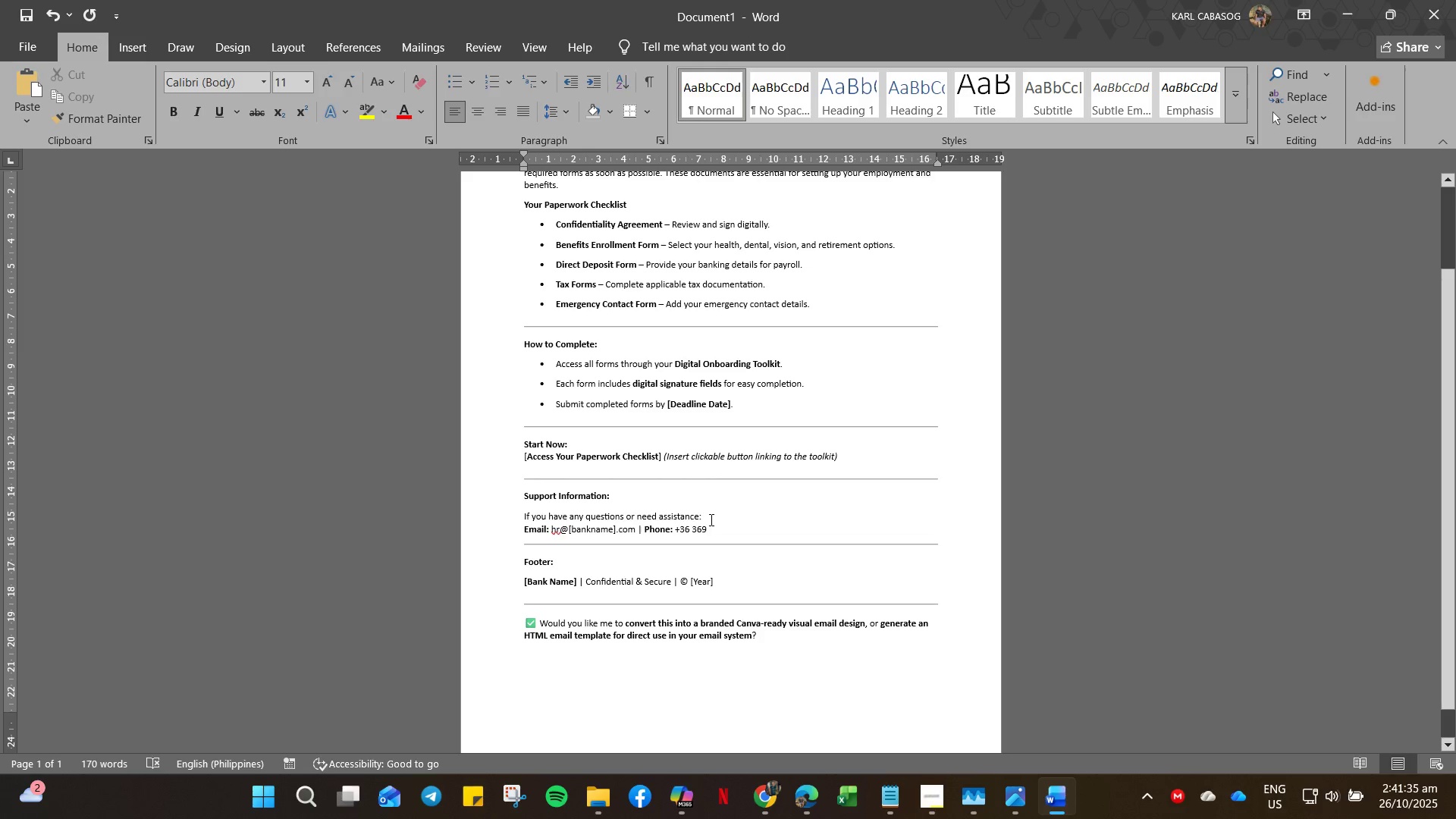 
wait(8.59)
 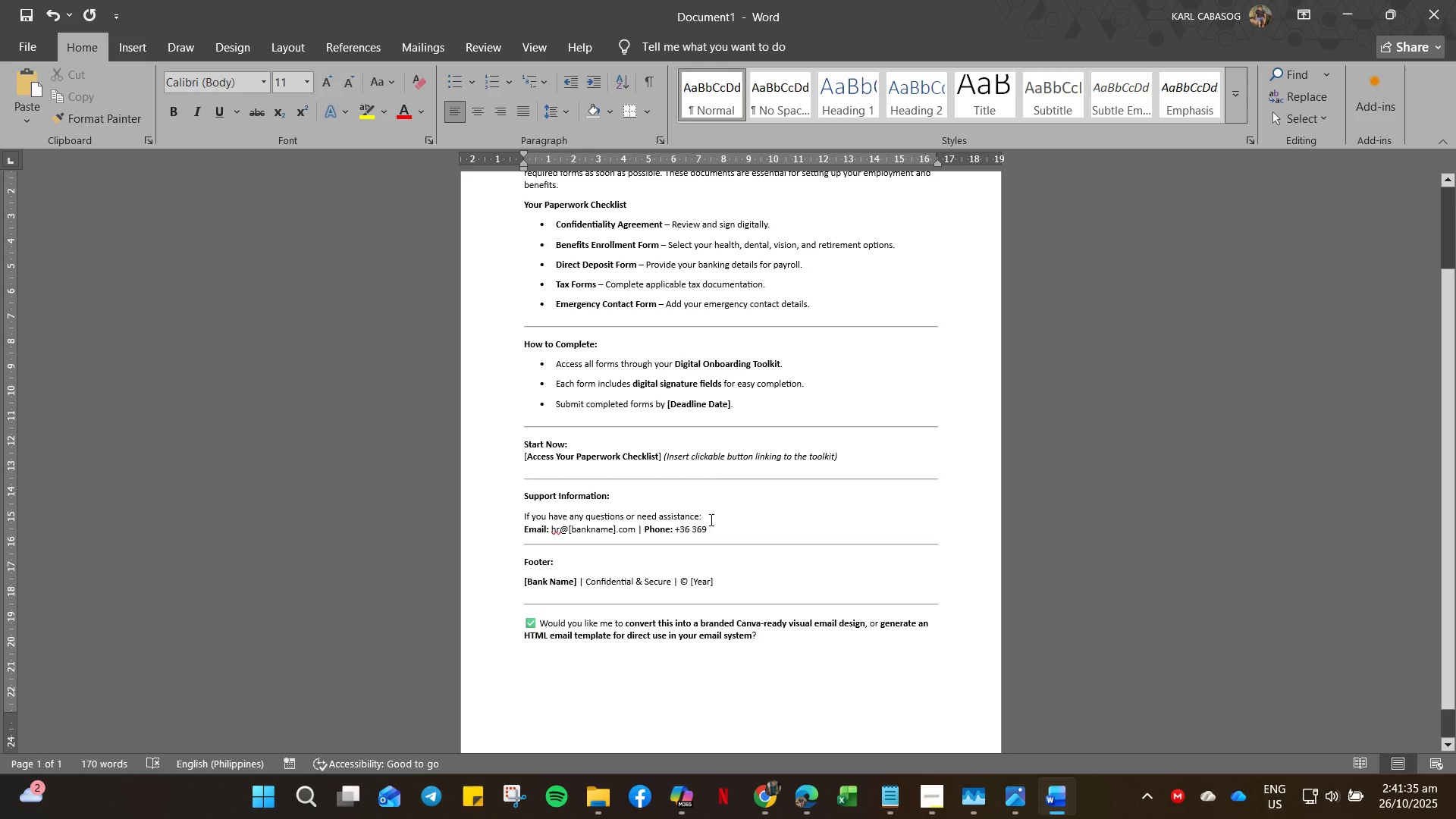 
key(Numpad1)
 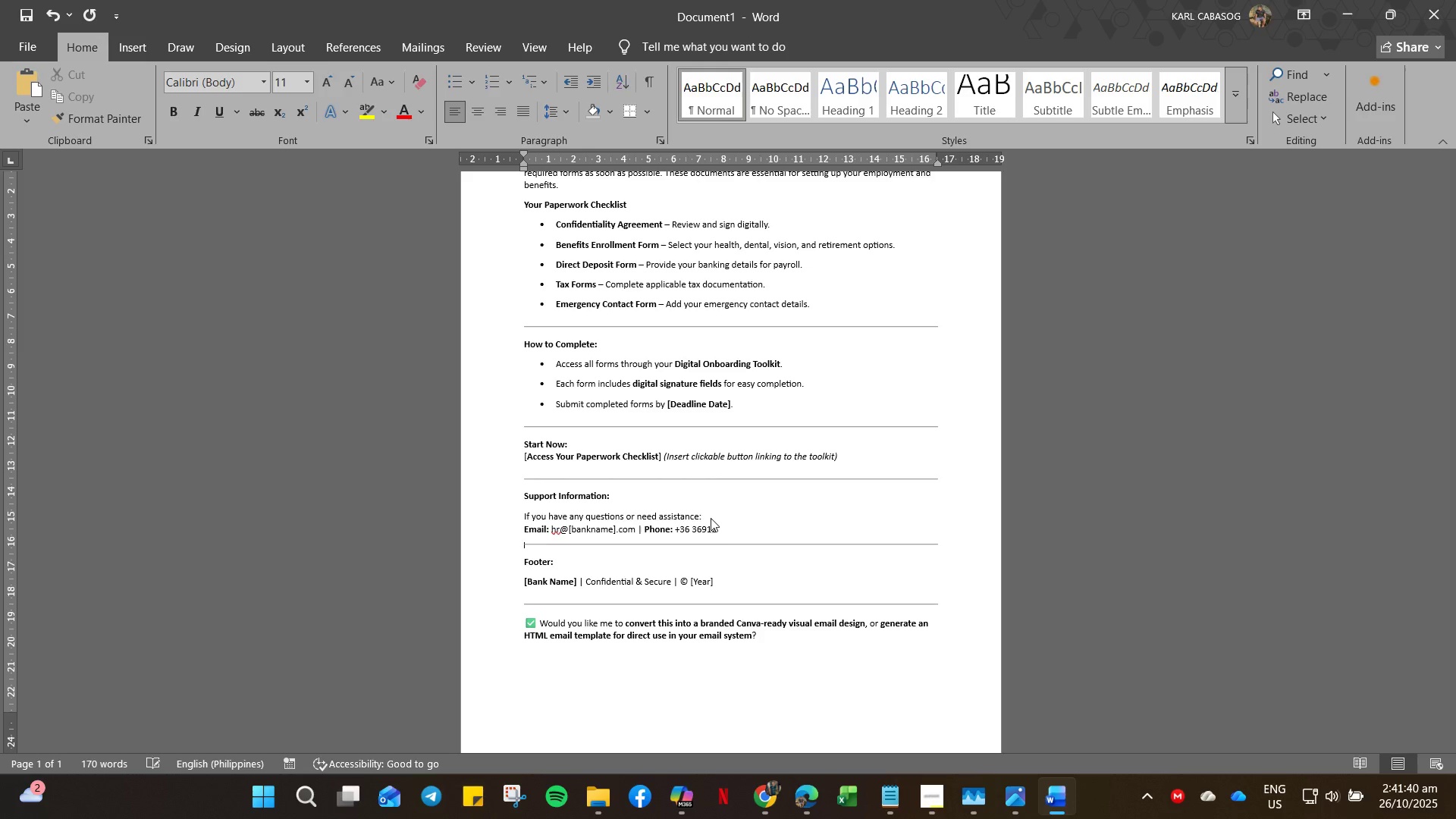 
key(Numpad2)
 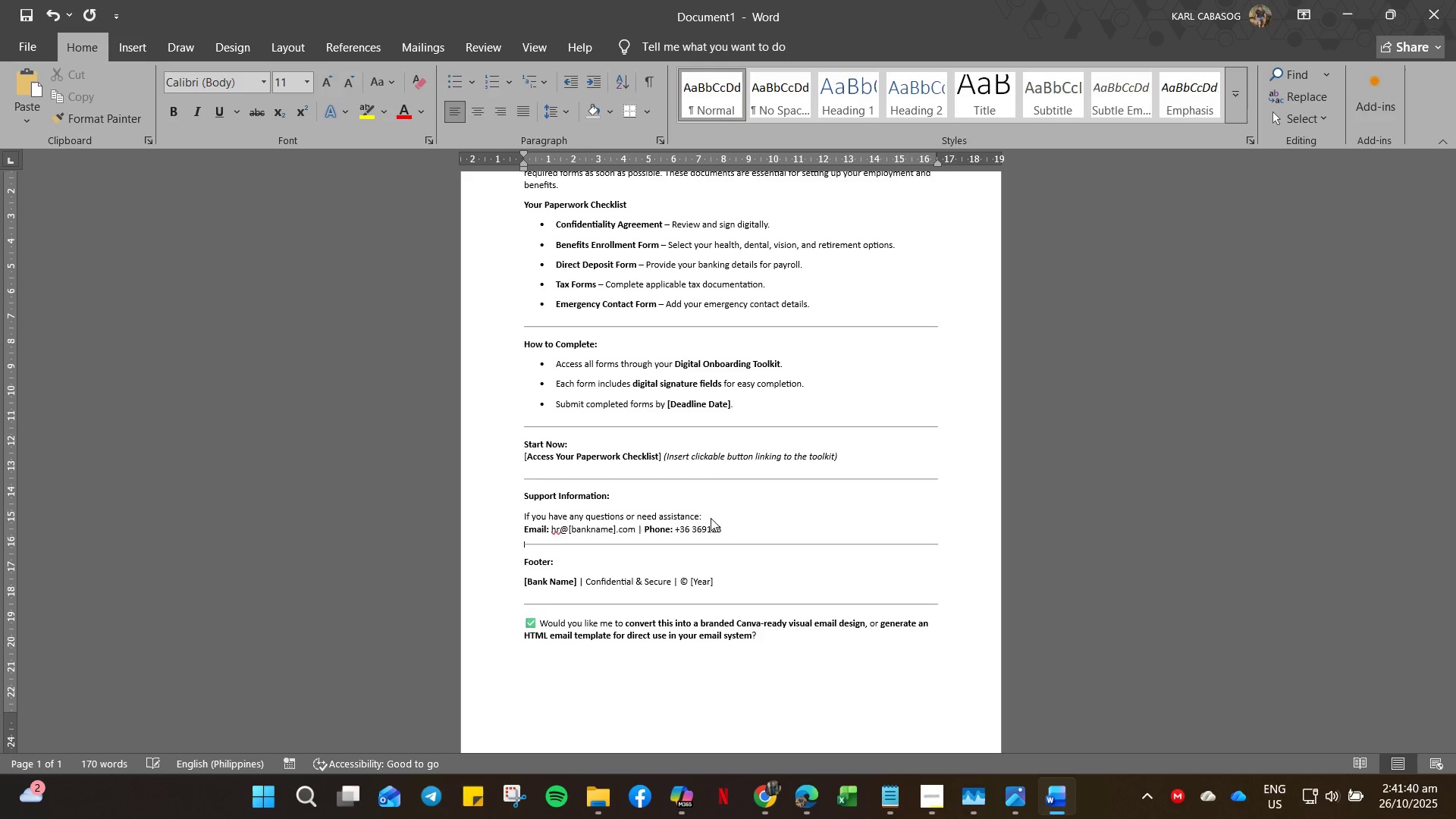 
key(Numpad3)
 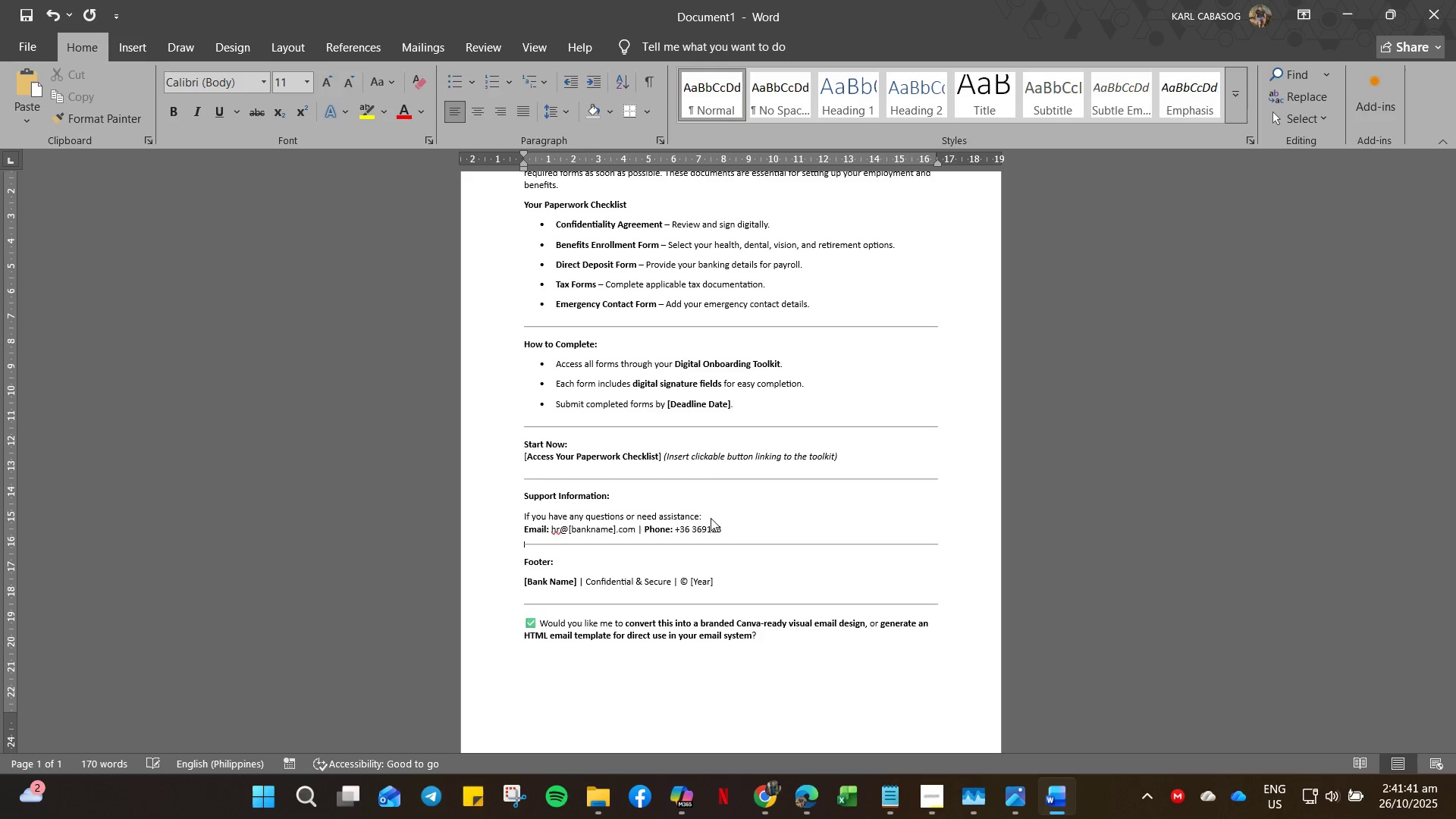 
key(Numpad4)
 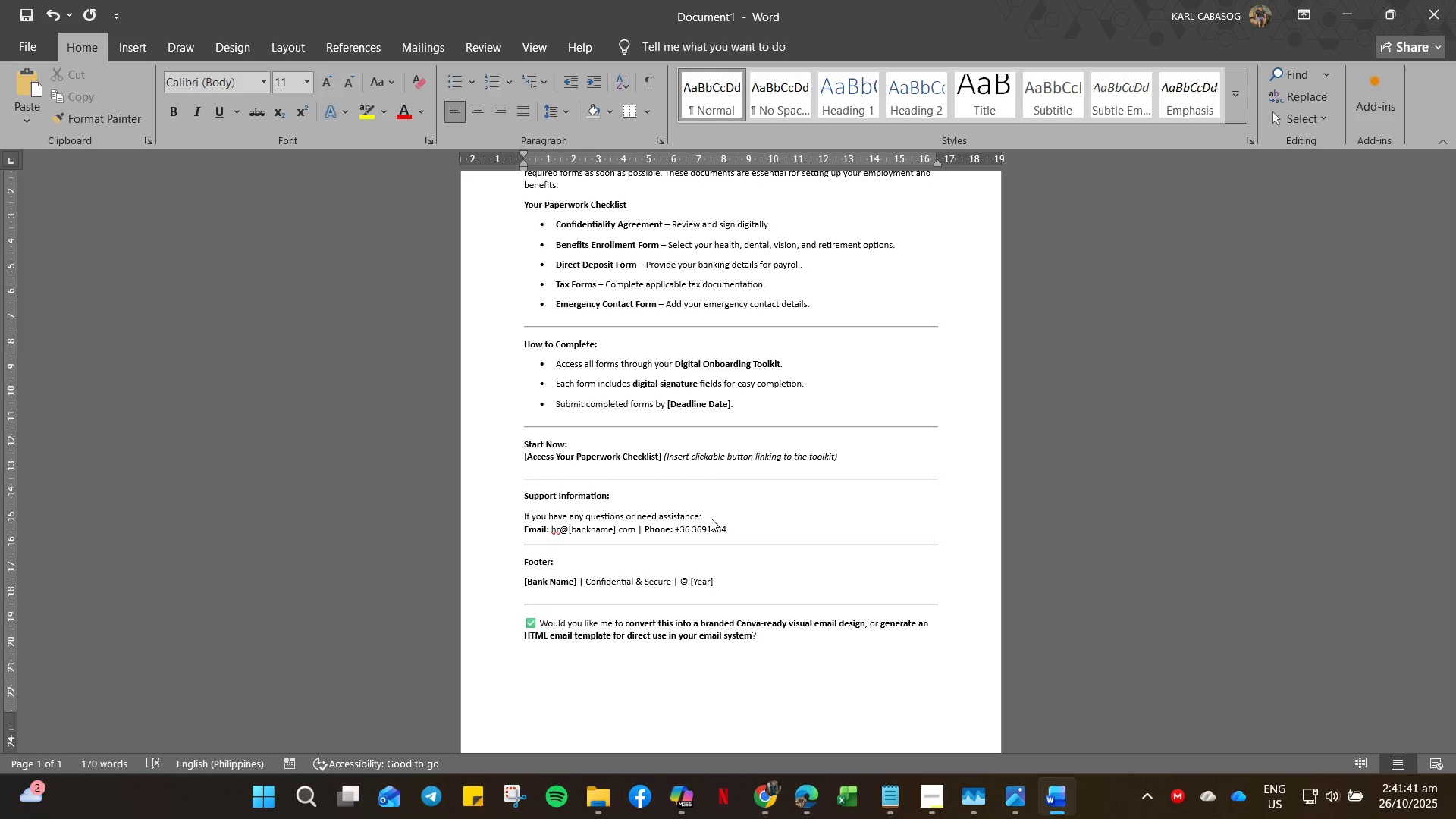 
key(Numpad1)
 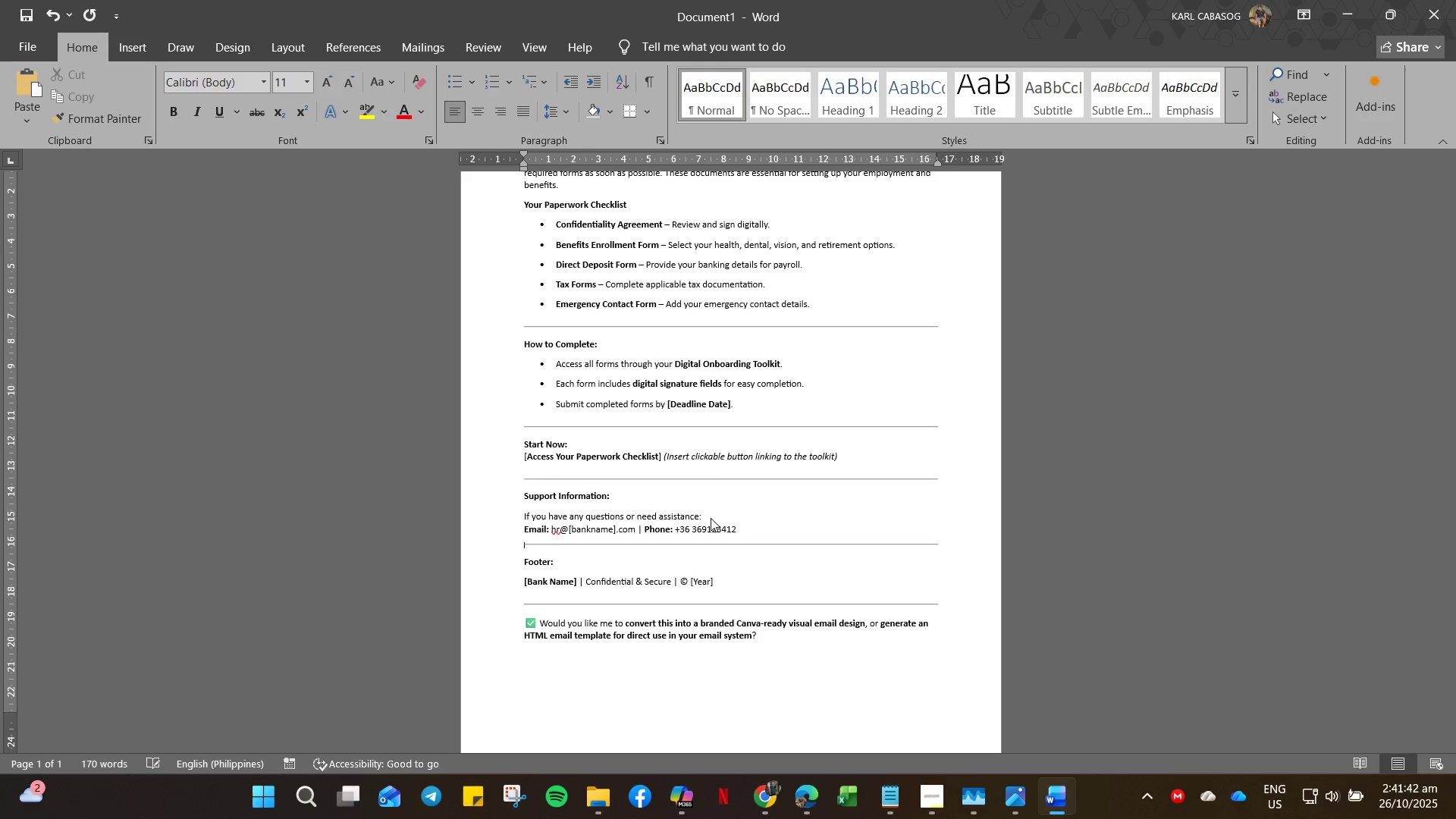 
key(Numpad2)
 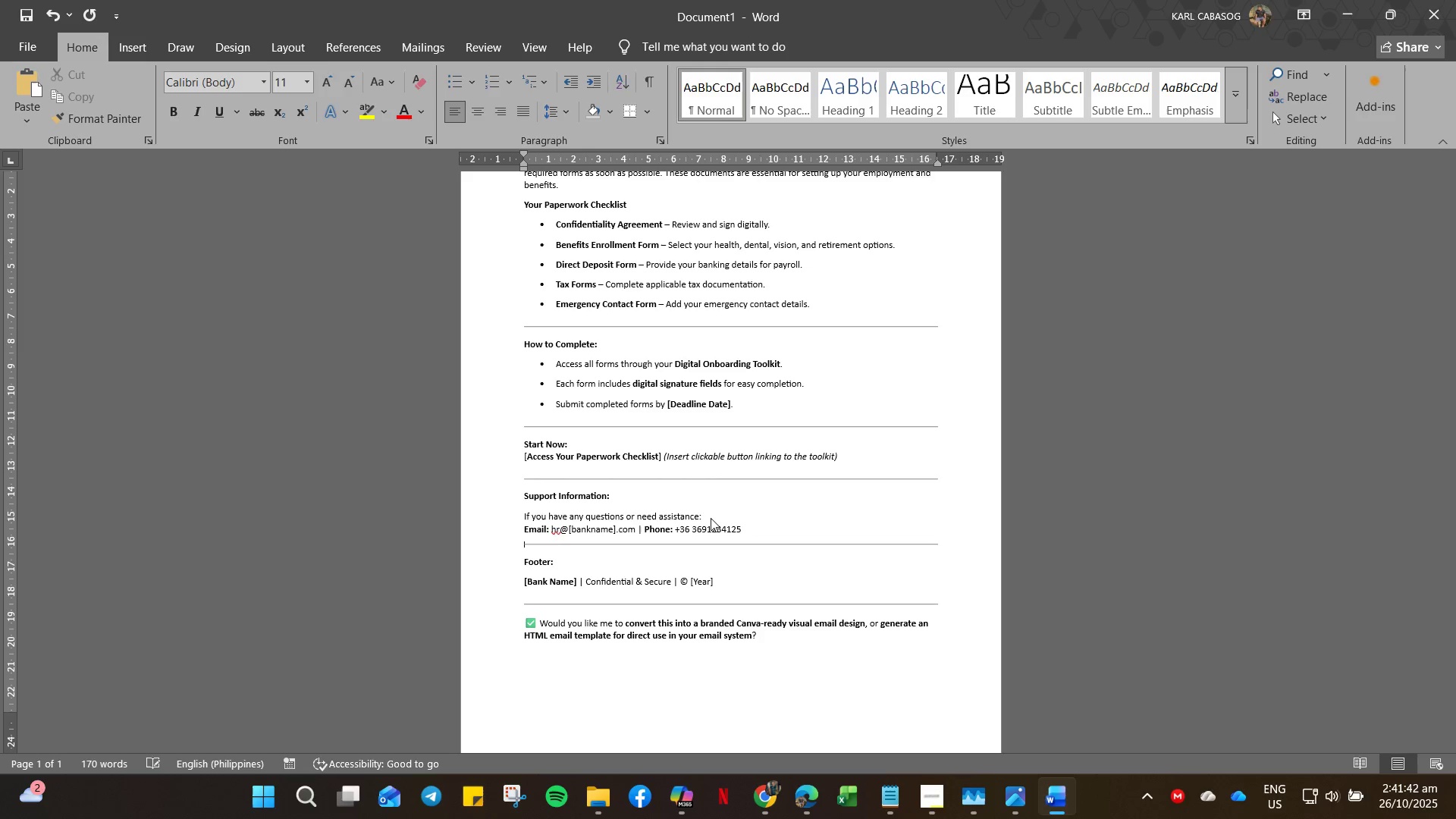 
key(Numpad5)
 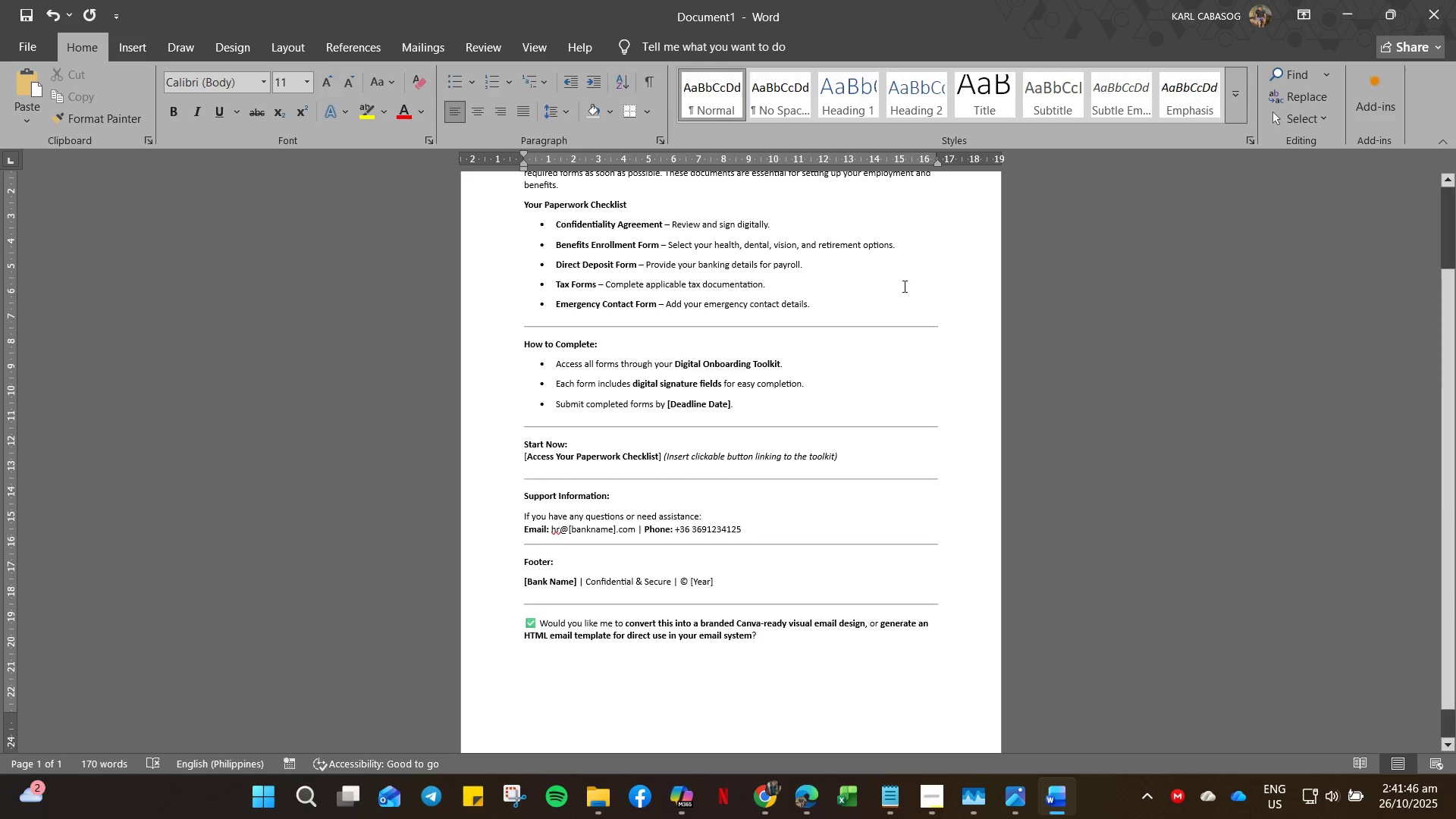 
scroll: coordinate [695, 589], scroll_direction: up, amount: 3.0
 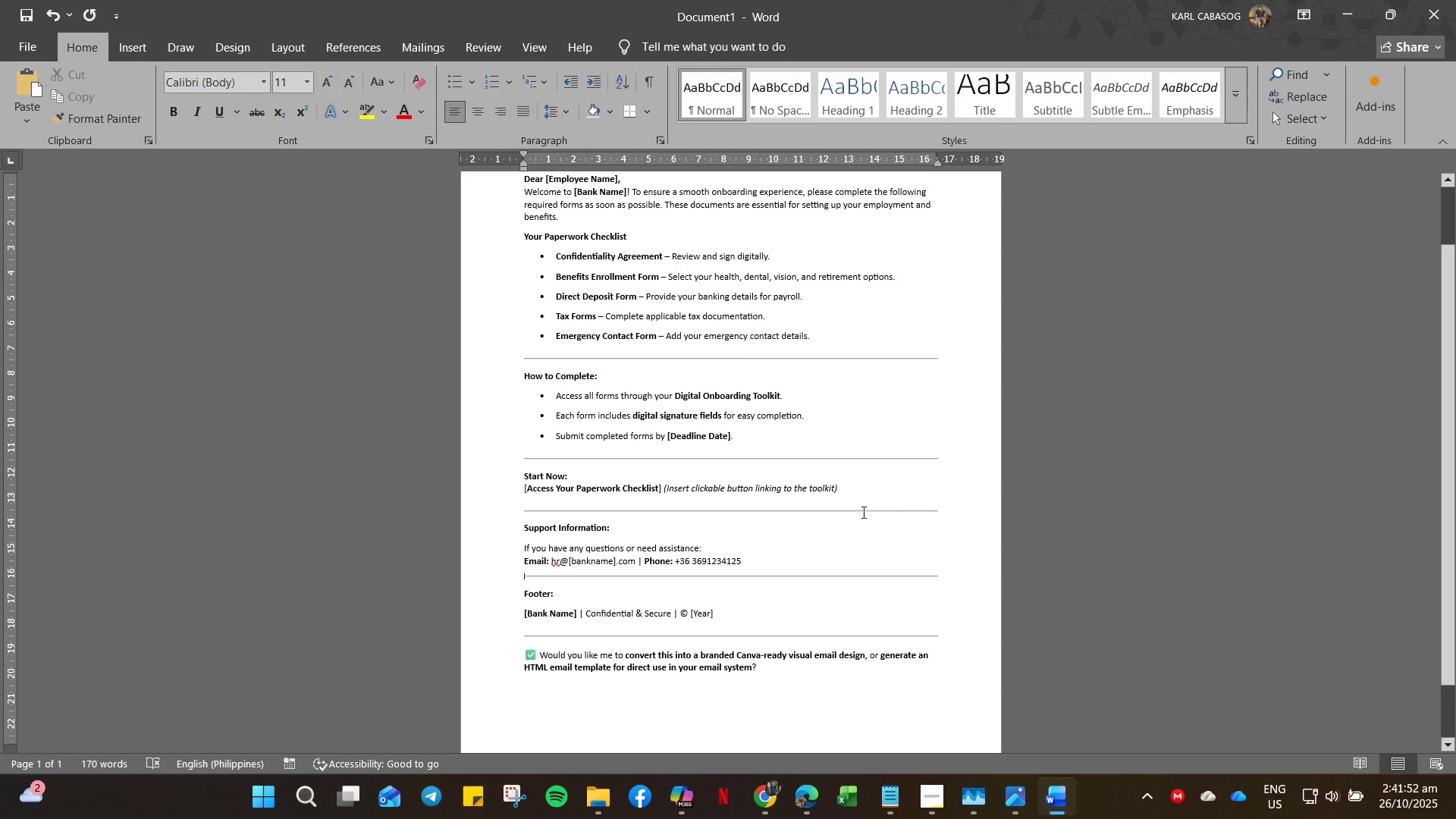 
wait(7.11)
 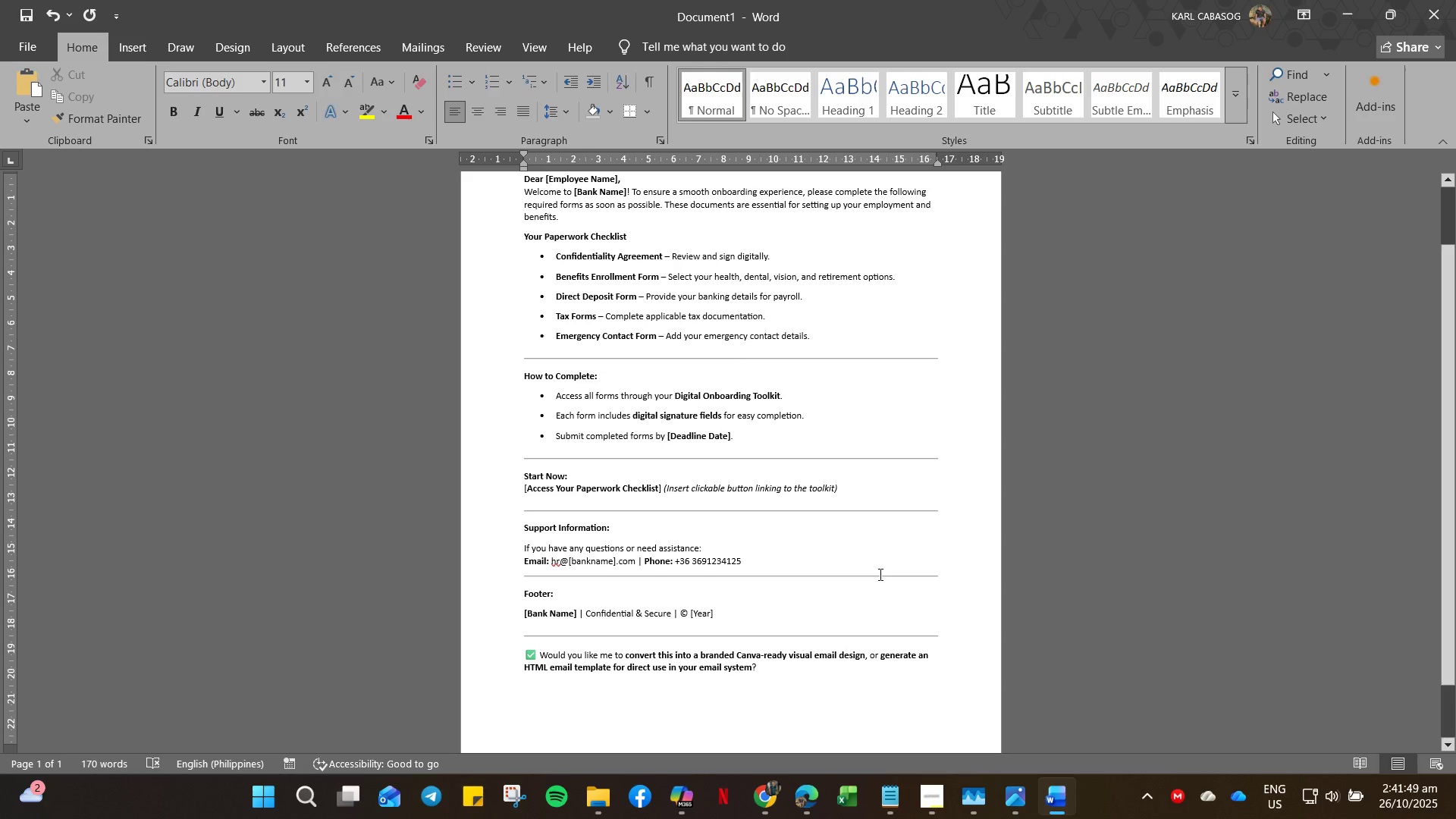 
hold_key(key=ControlLeft, duration=1.31)
scroll: coordinate [779, 548], scroll_direction: up, amount: 11.0
 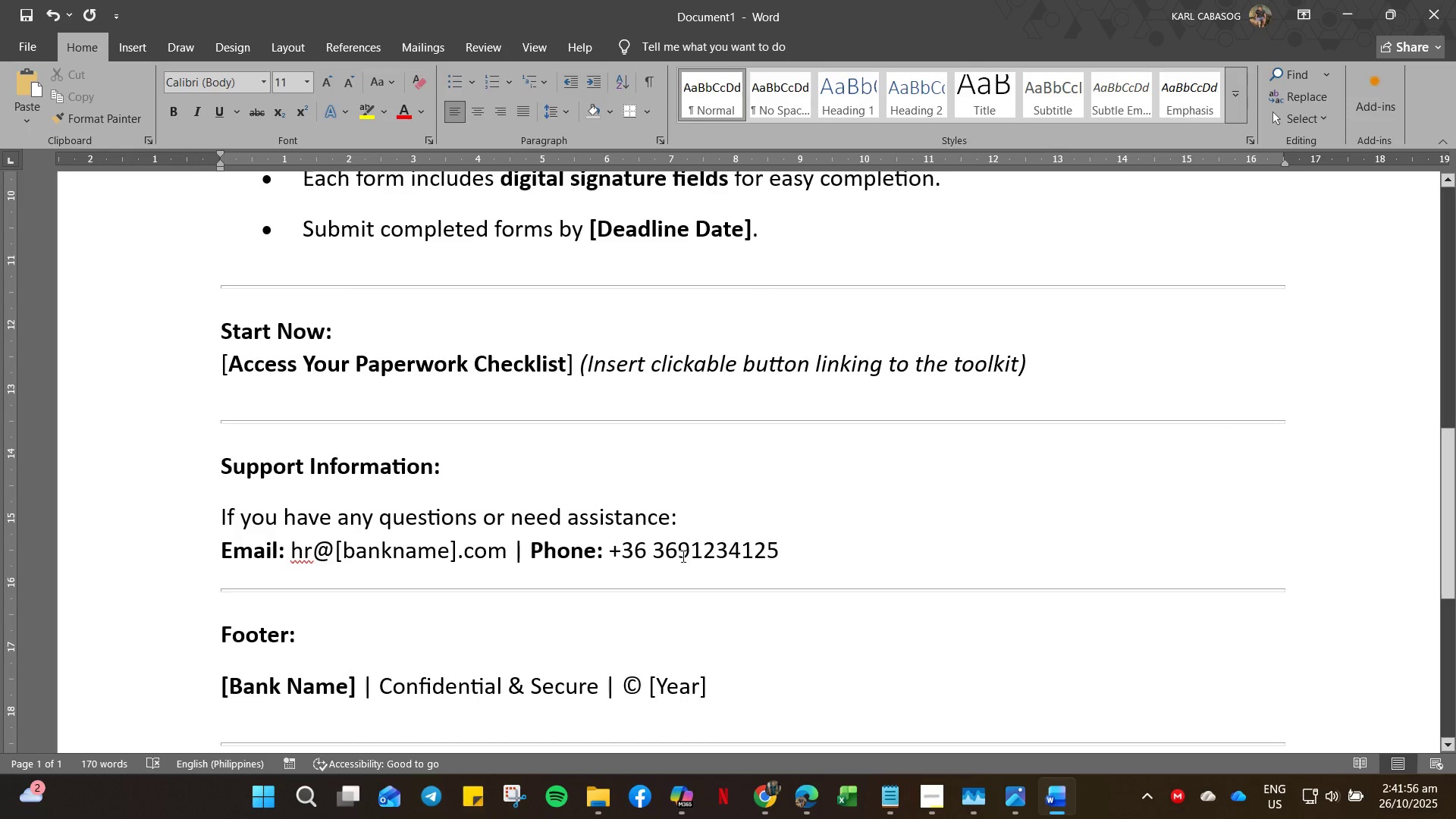 
left_click([689, 554])
 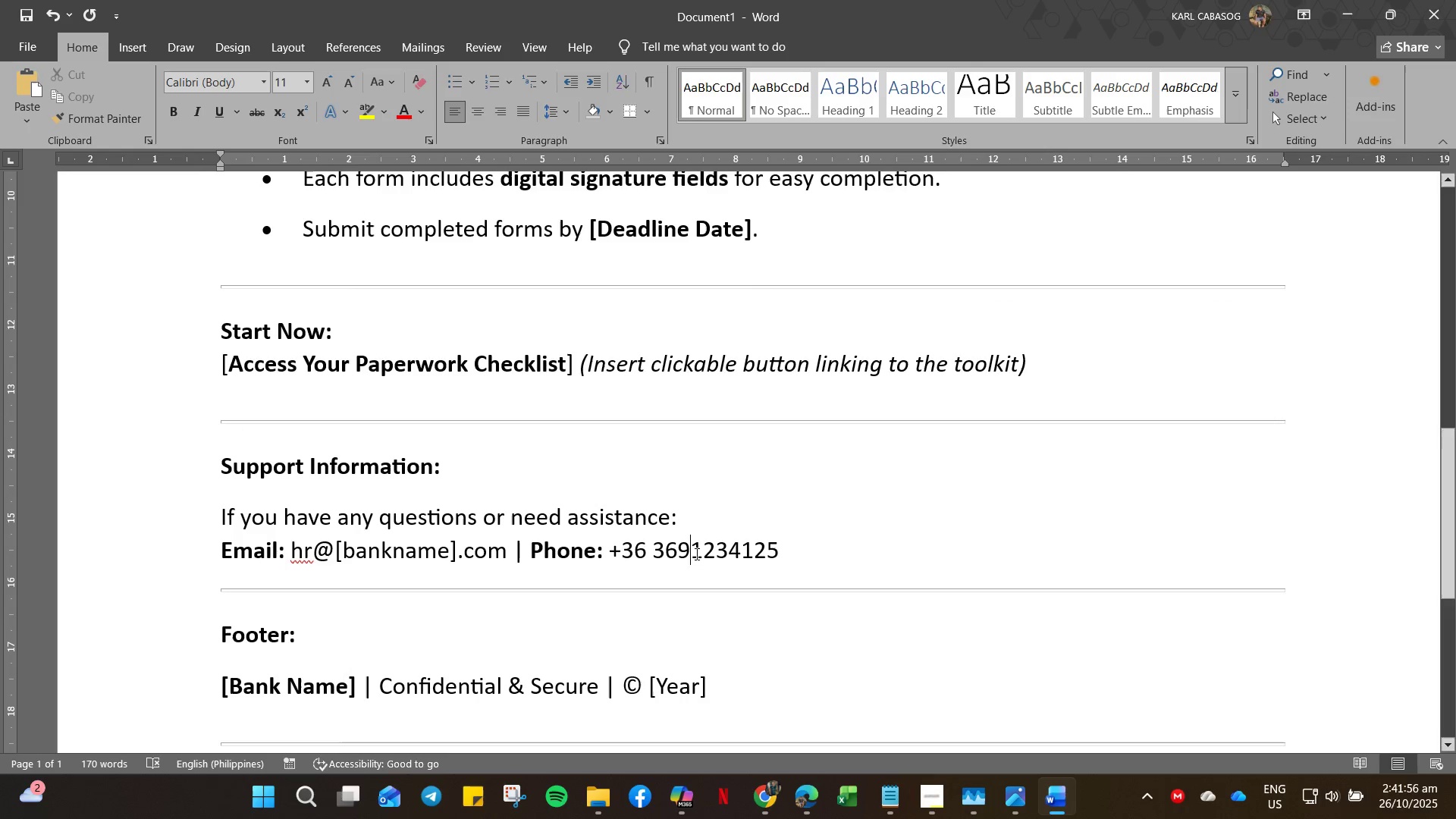 
key(Space)
 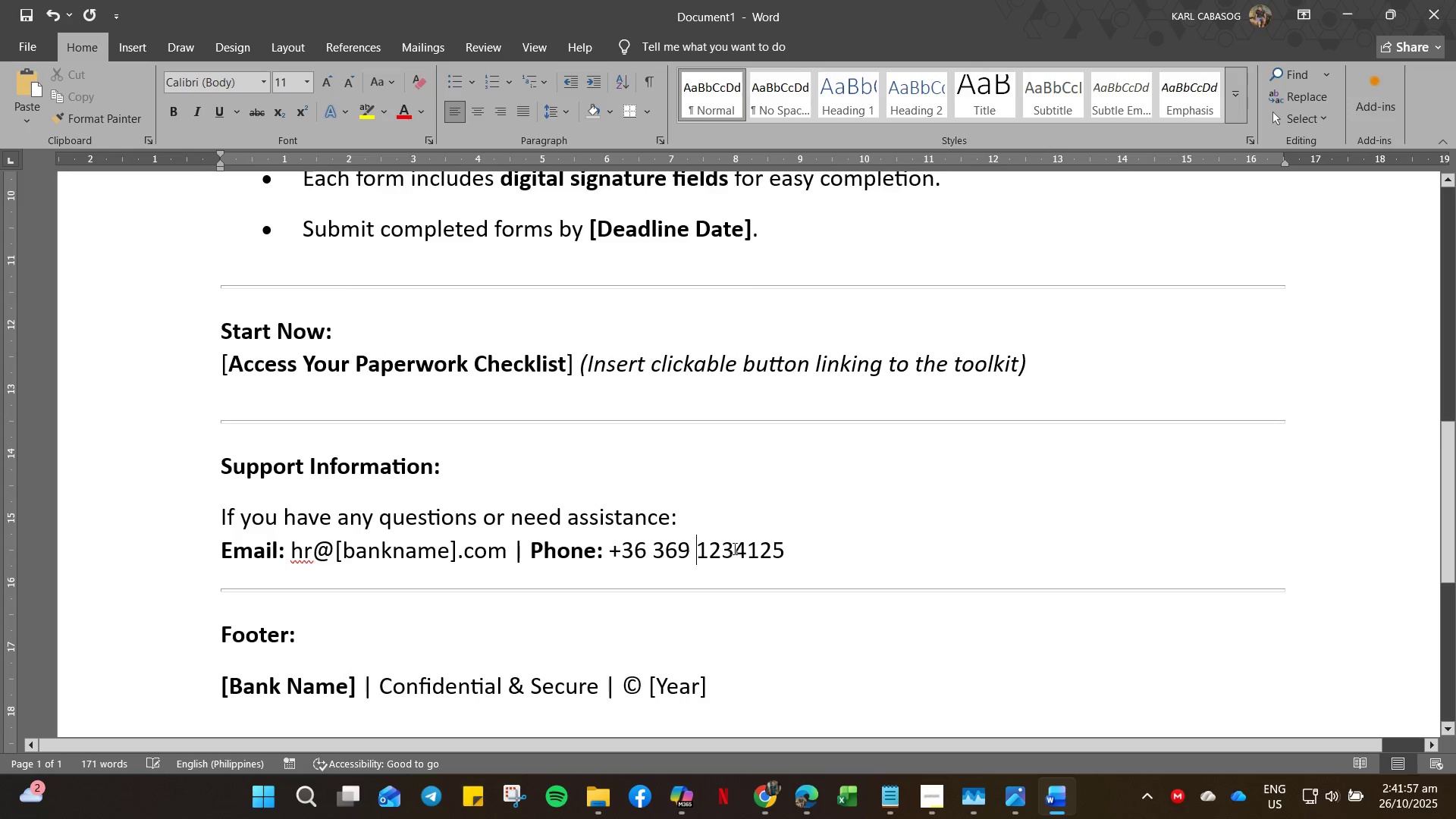 
left_click([730, 552])
 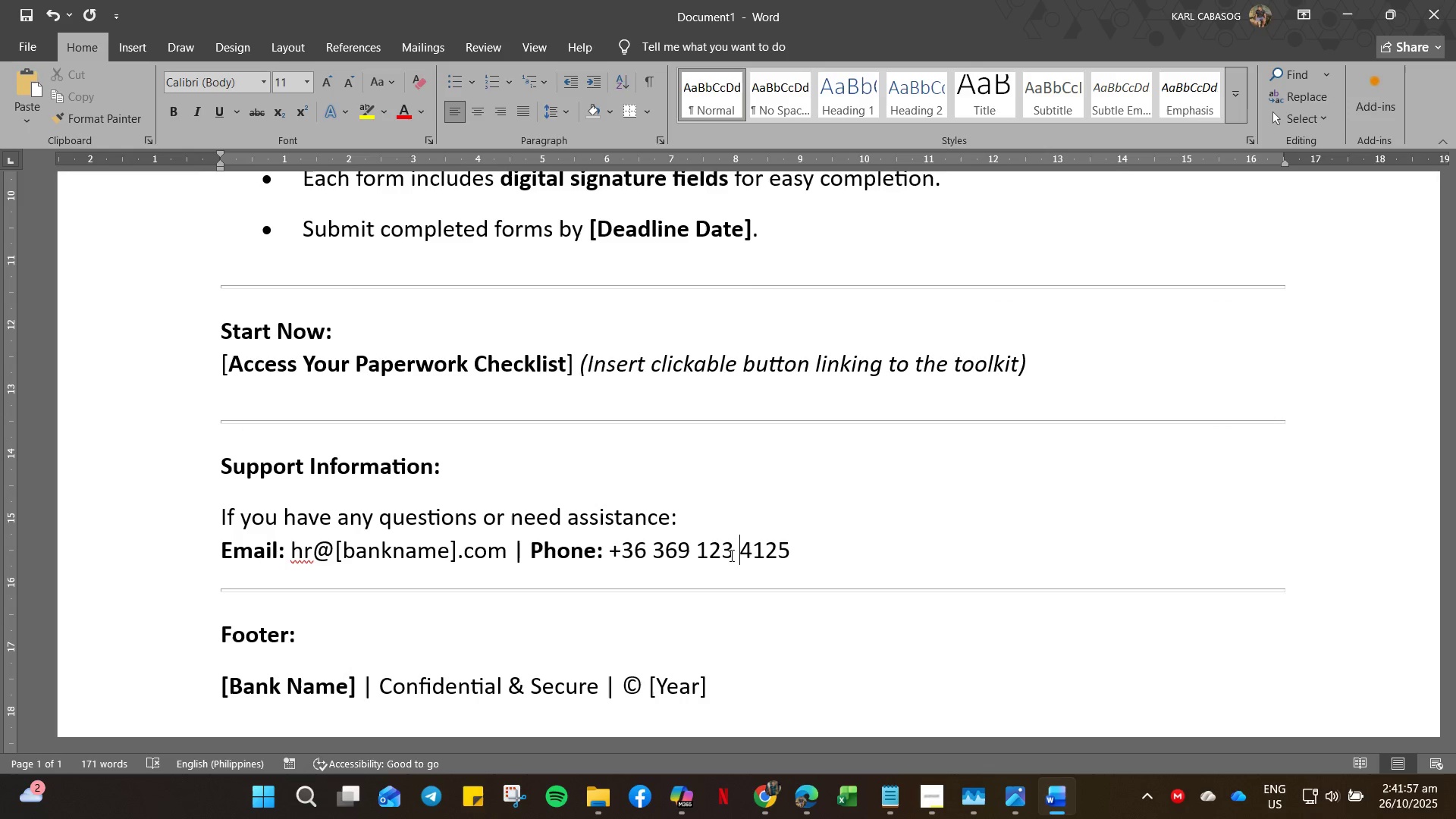 
key(Space)
 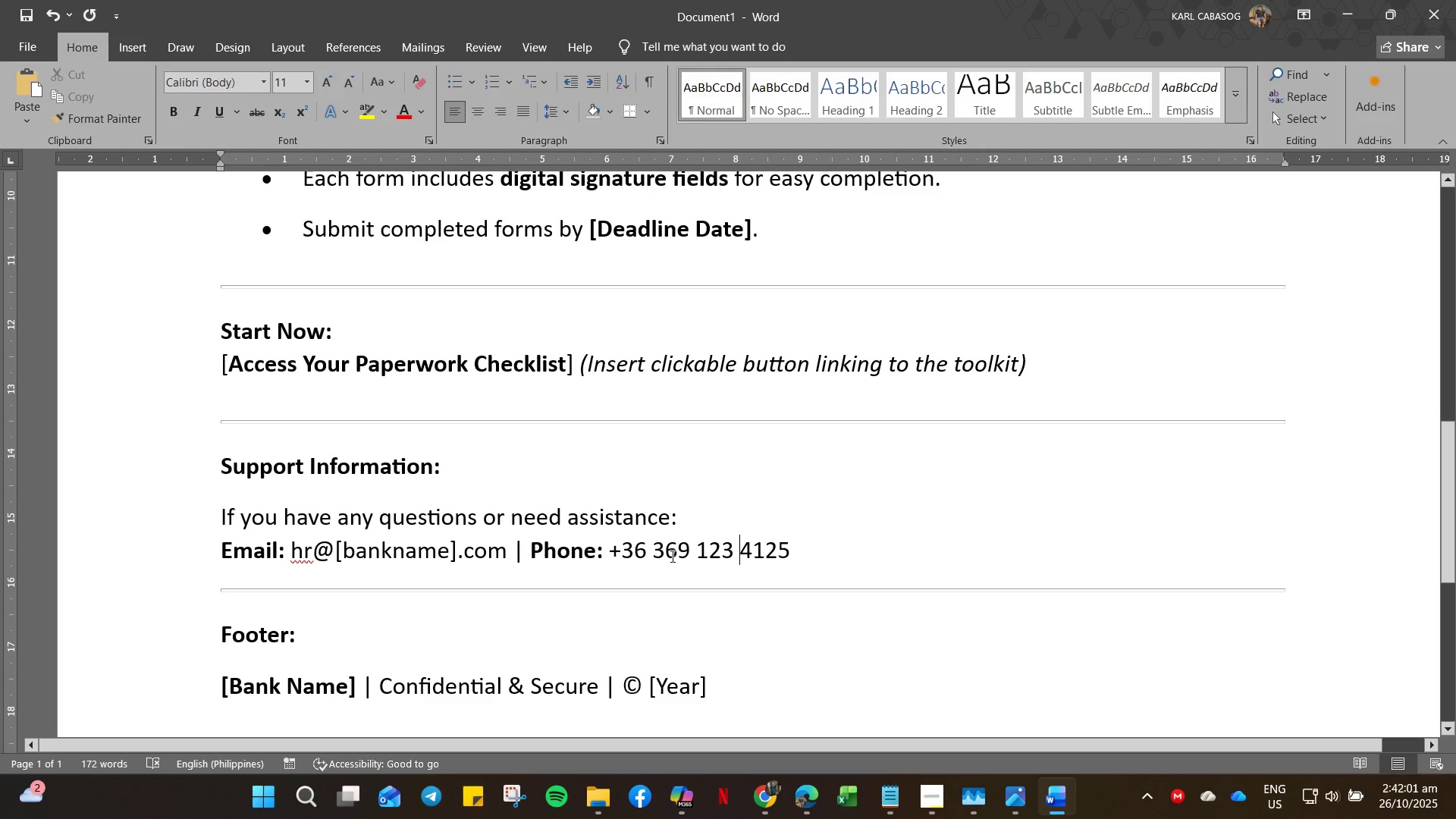 
wait(8.83)
 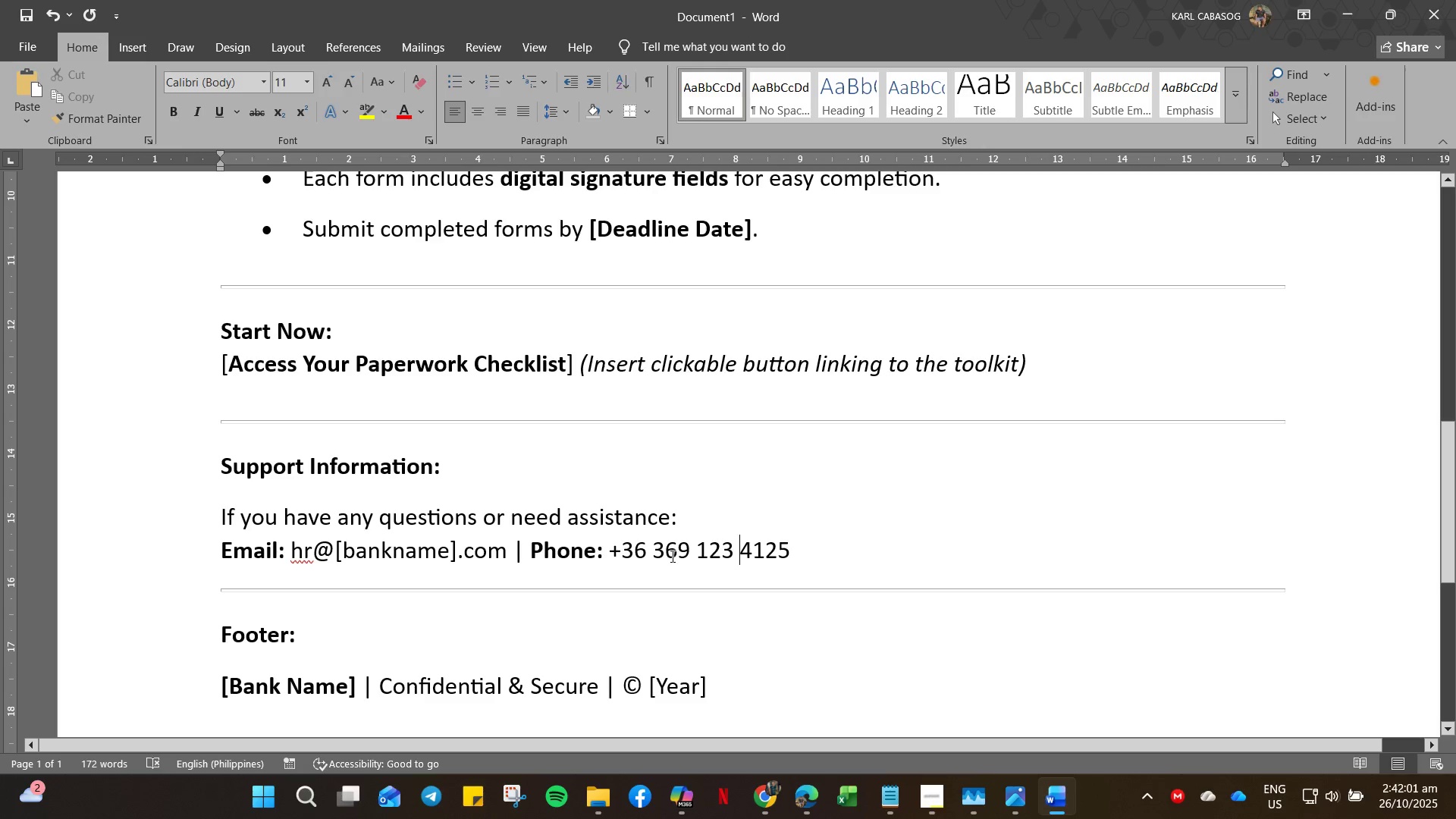 
left_click_drag(start_coordinate=[457, 510], to_coordinate=[528, 518])
 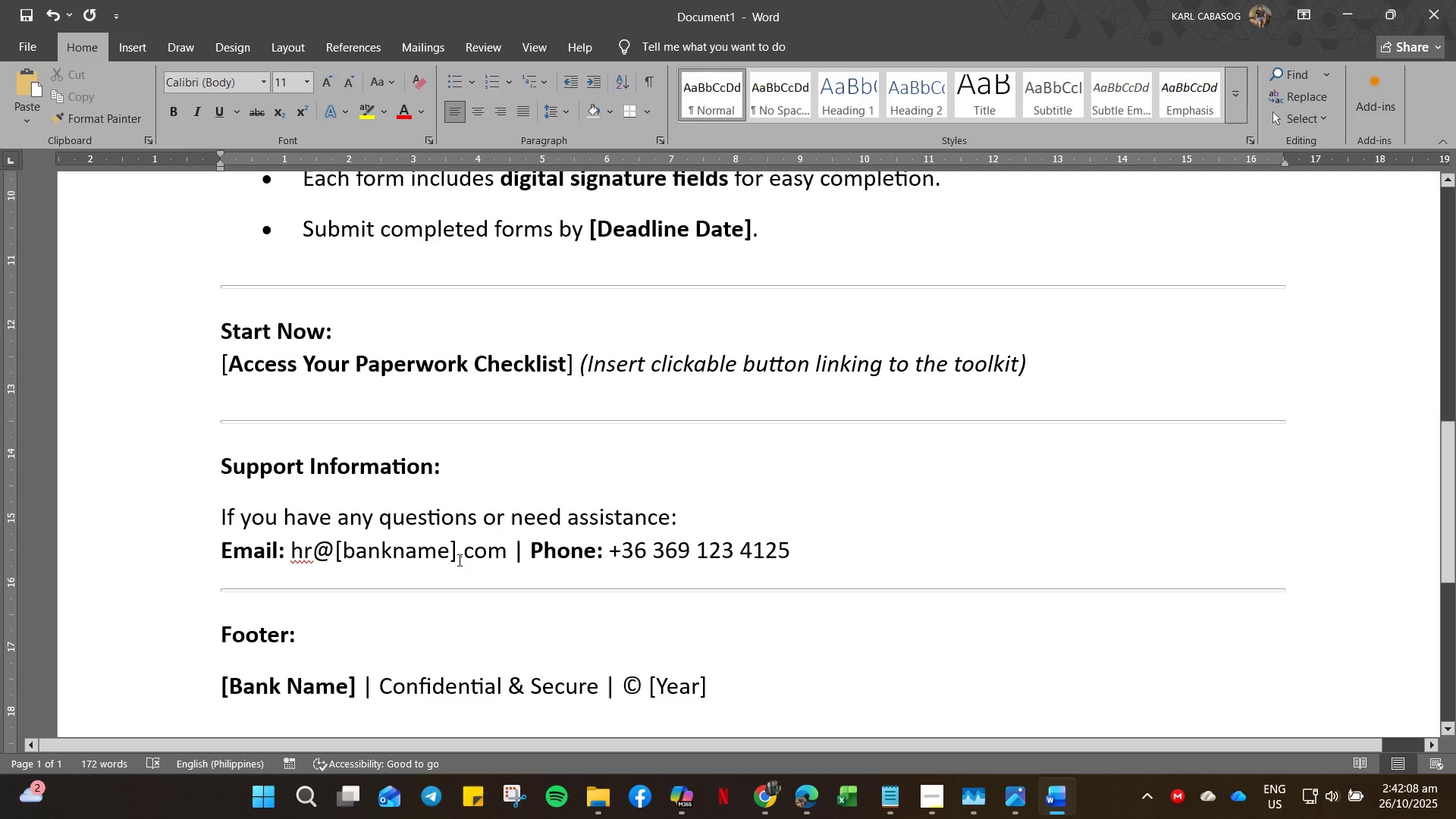 
left_click([457, 553])
 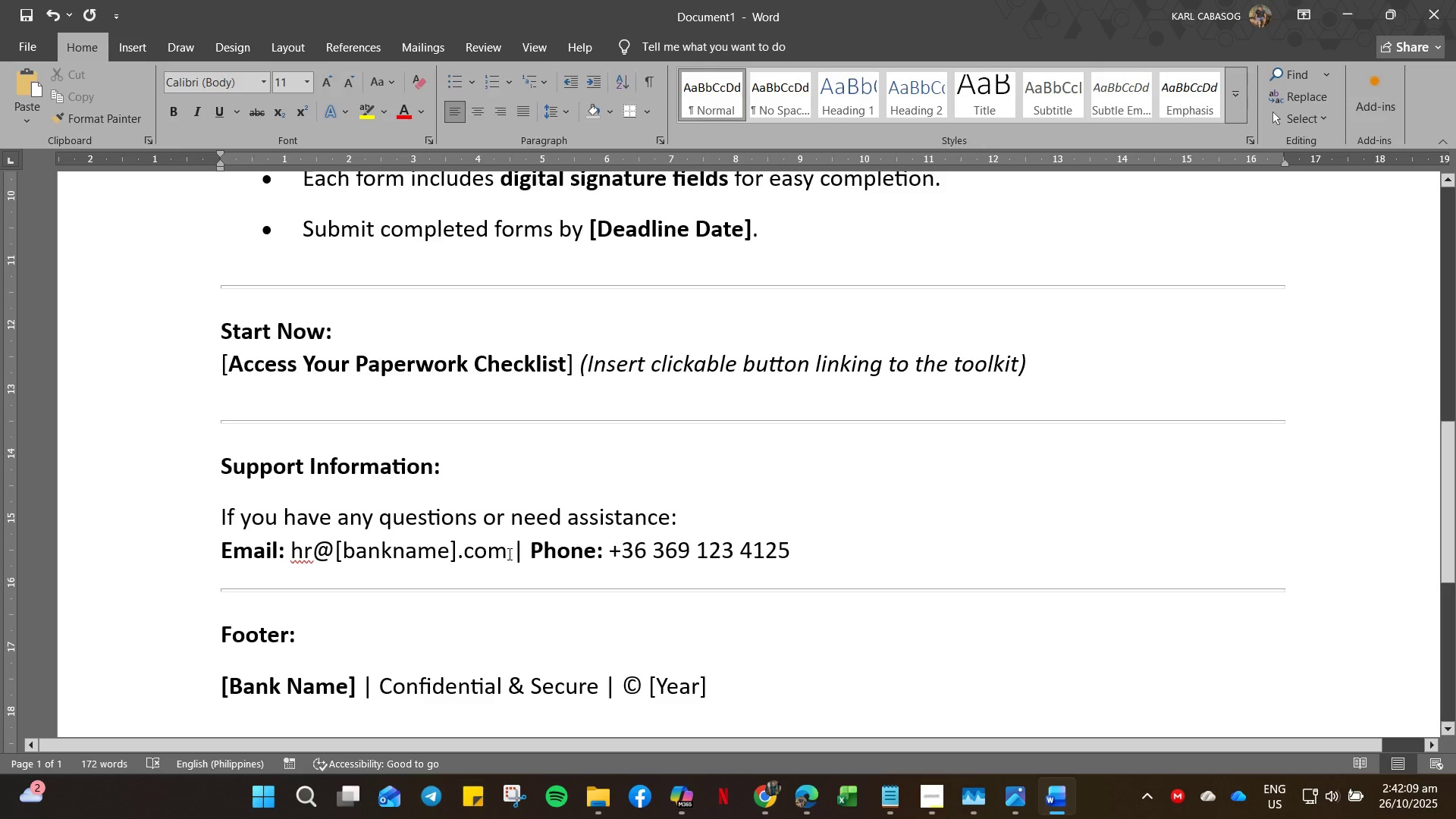 
key(Backspace)
 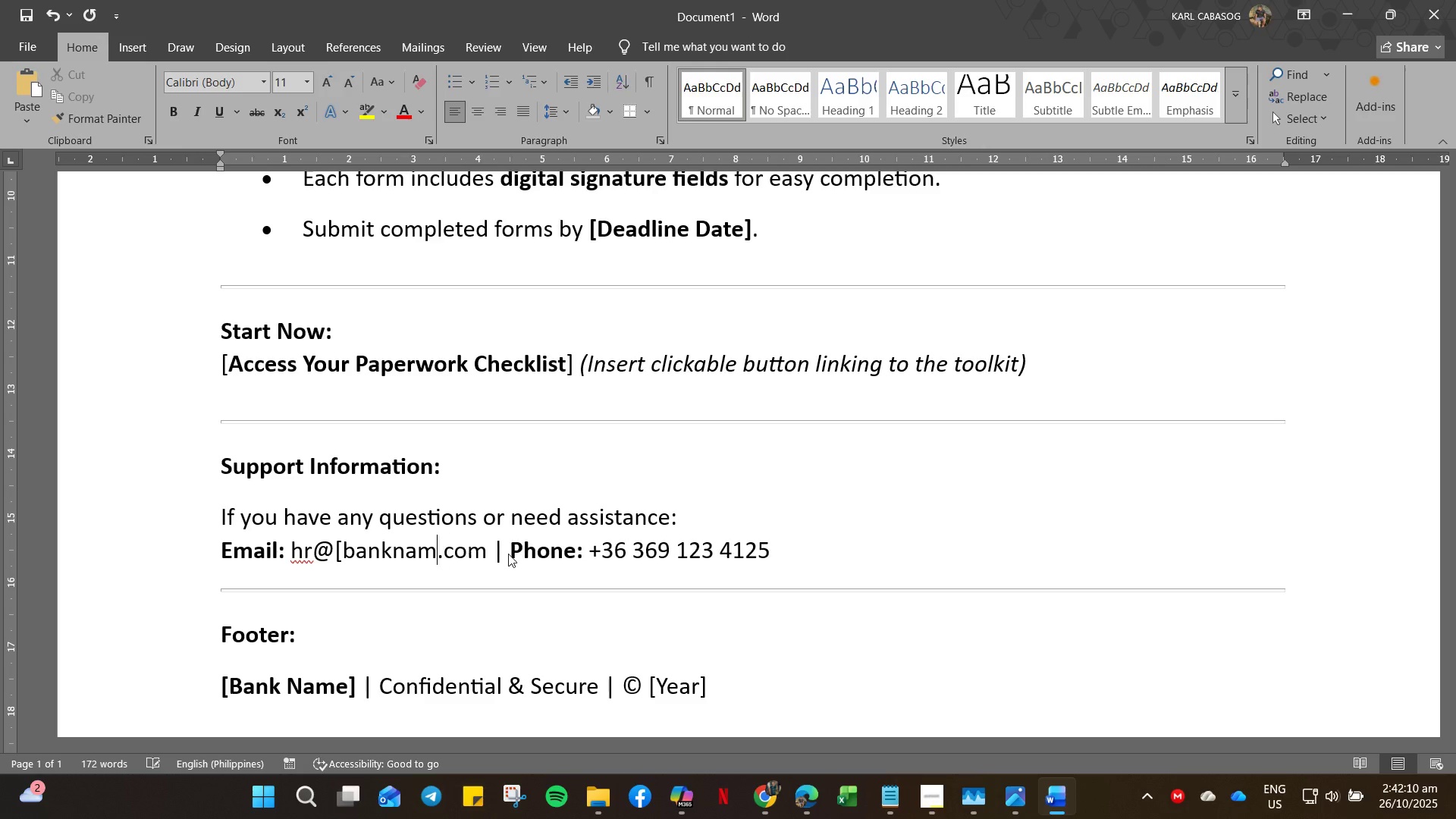 
key(Backspace)
 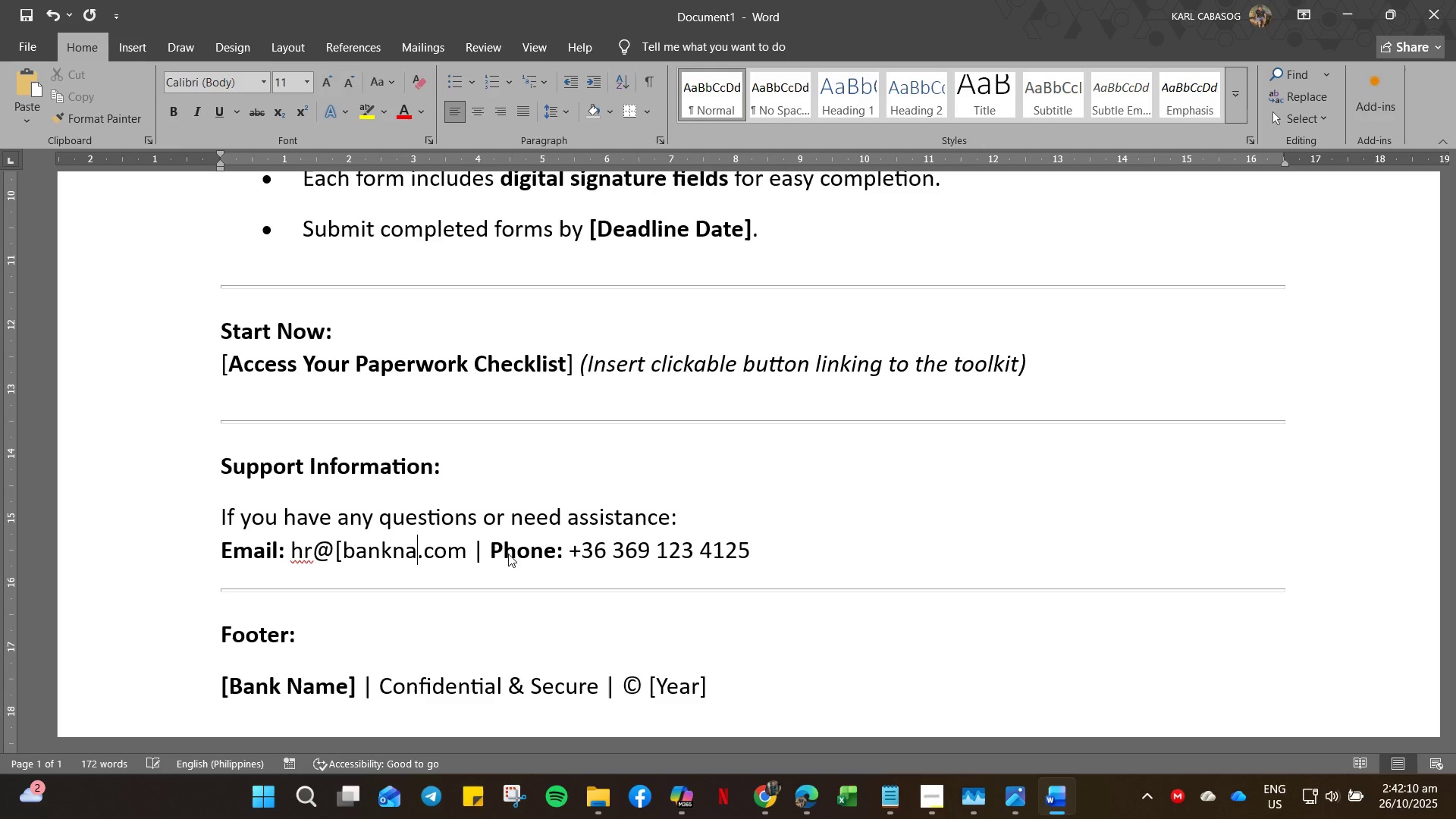 
key(Backspace)
 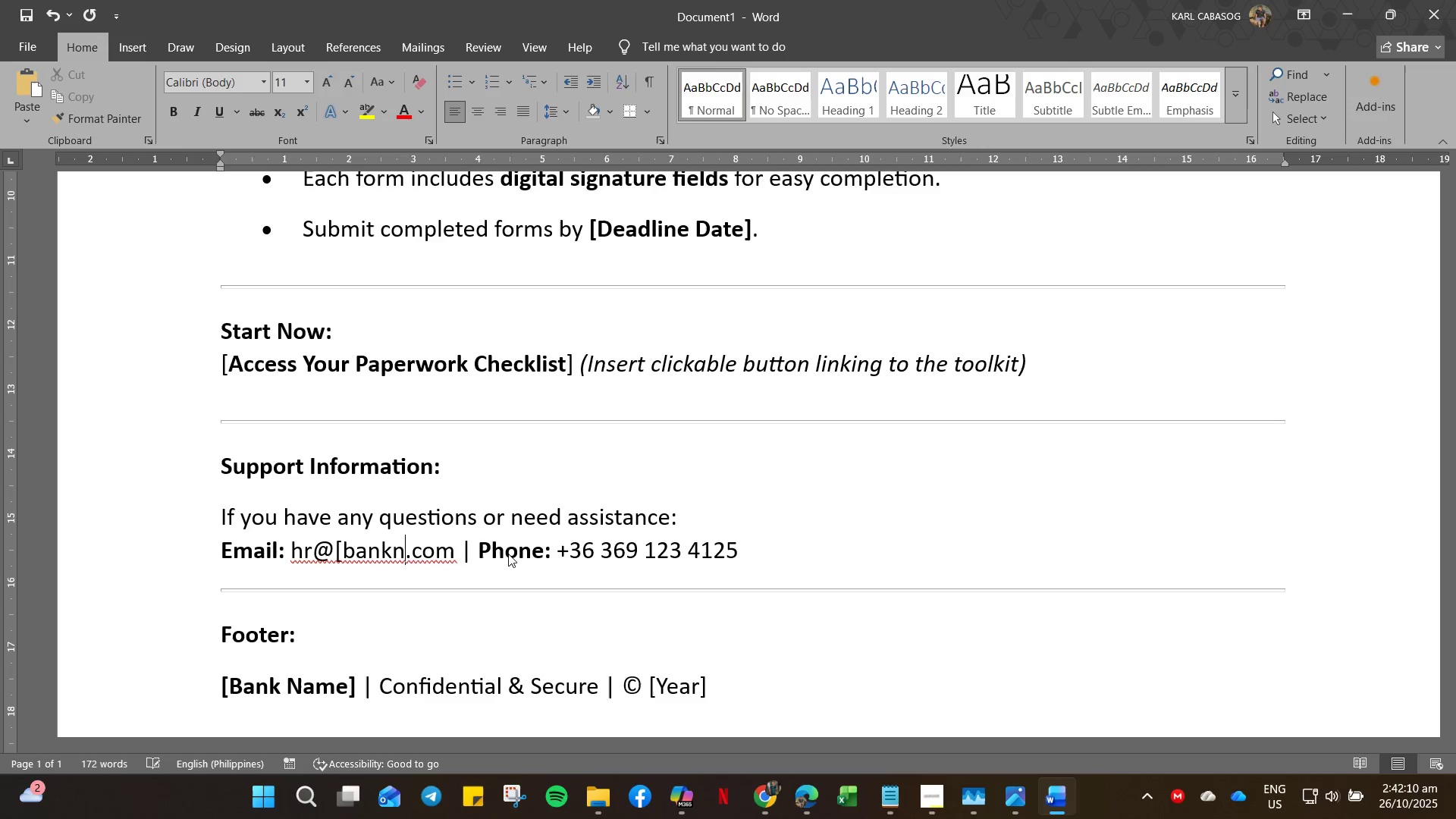 
key(Backspace)
 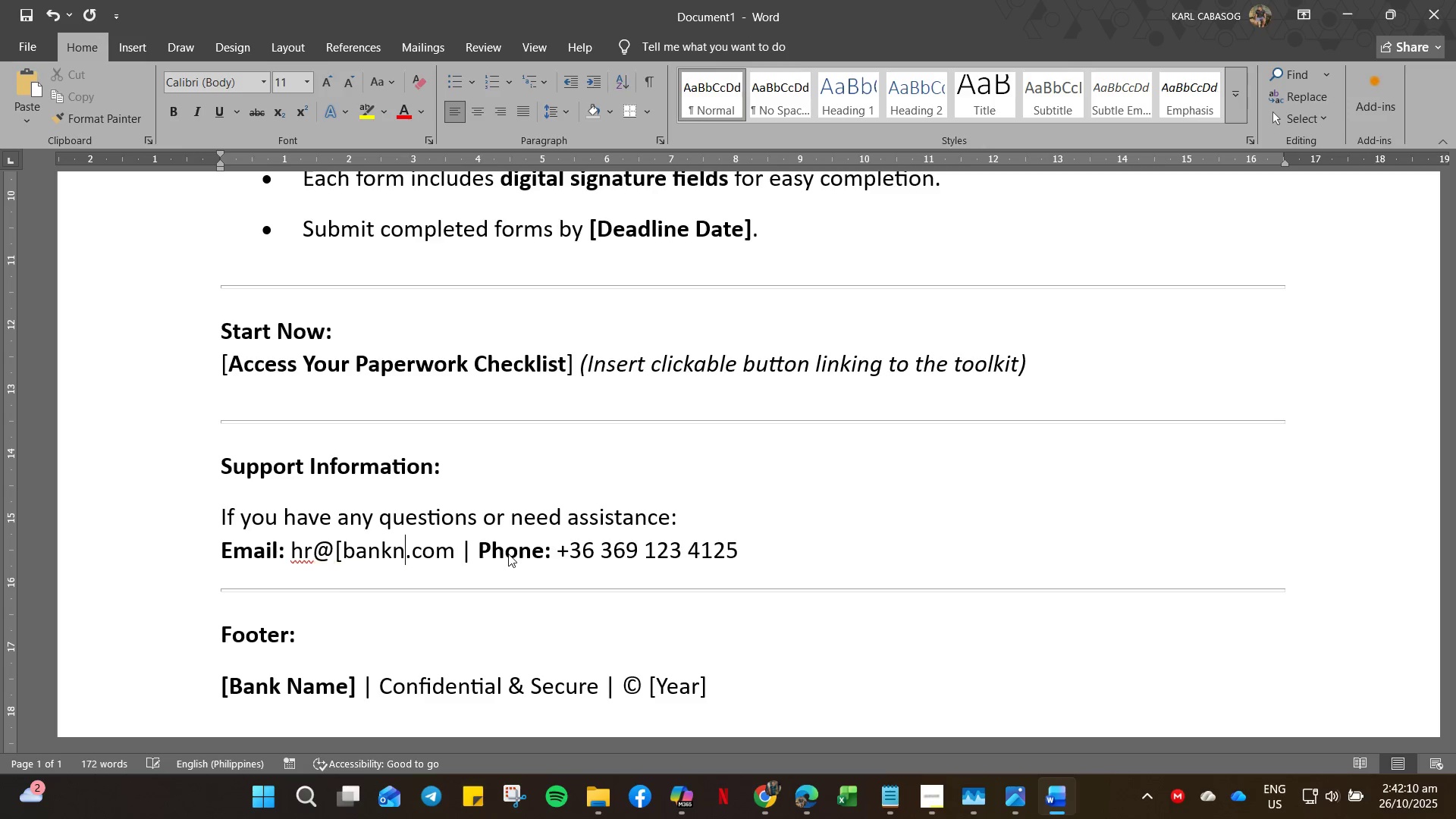 
key(Backspace)
 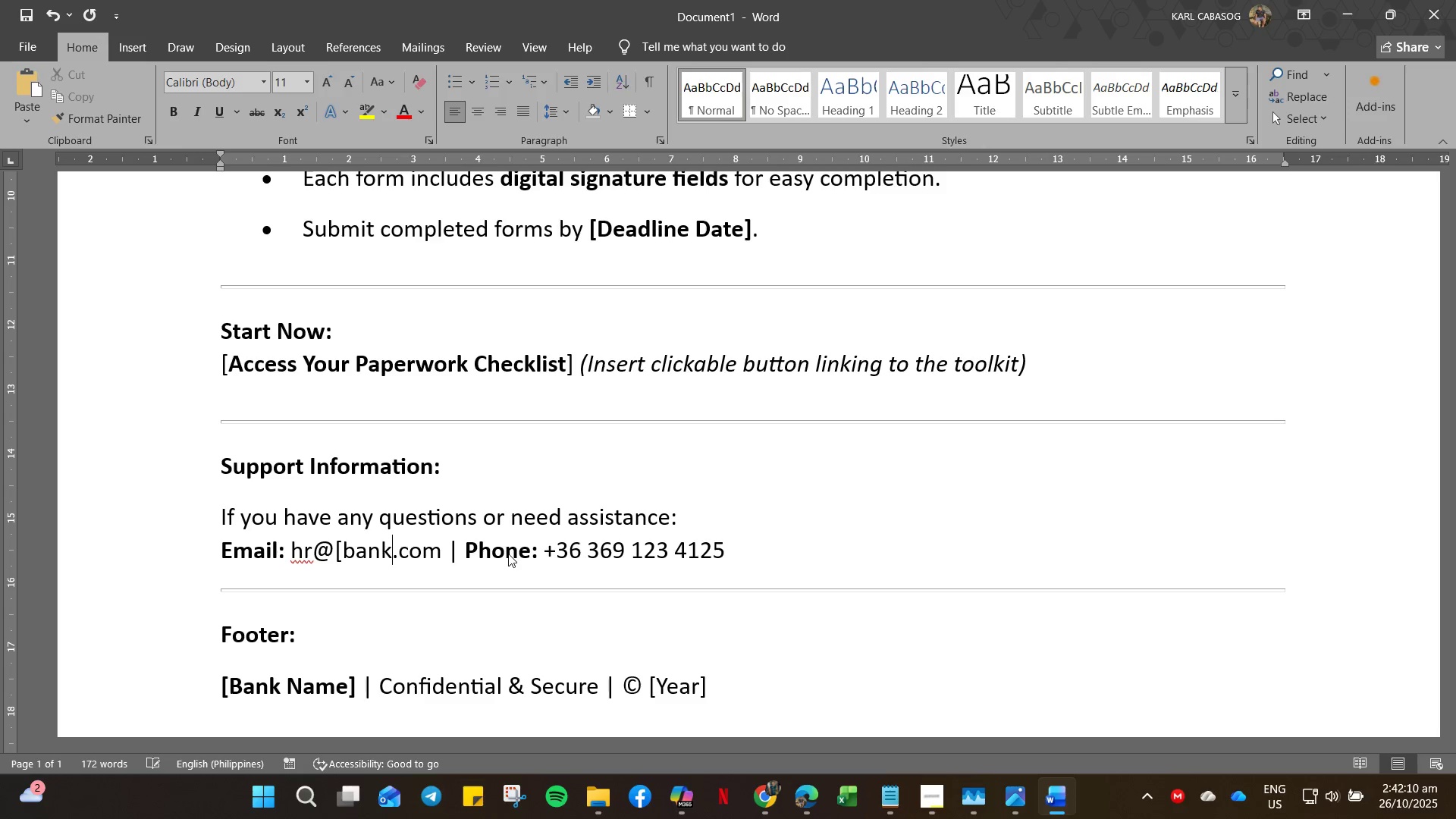 
key(Backspace)
 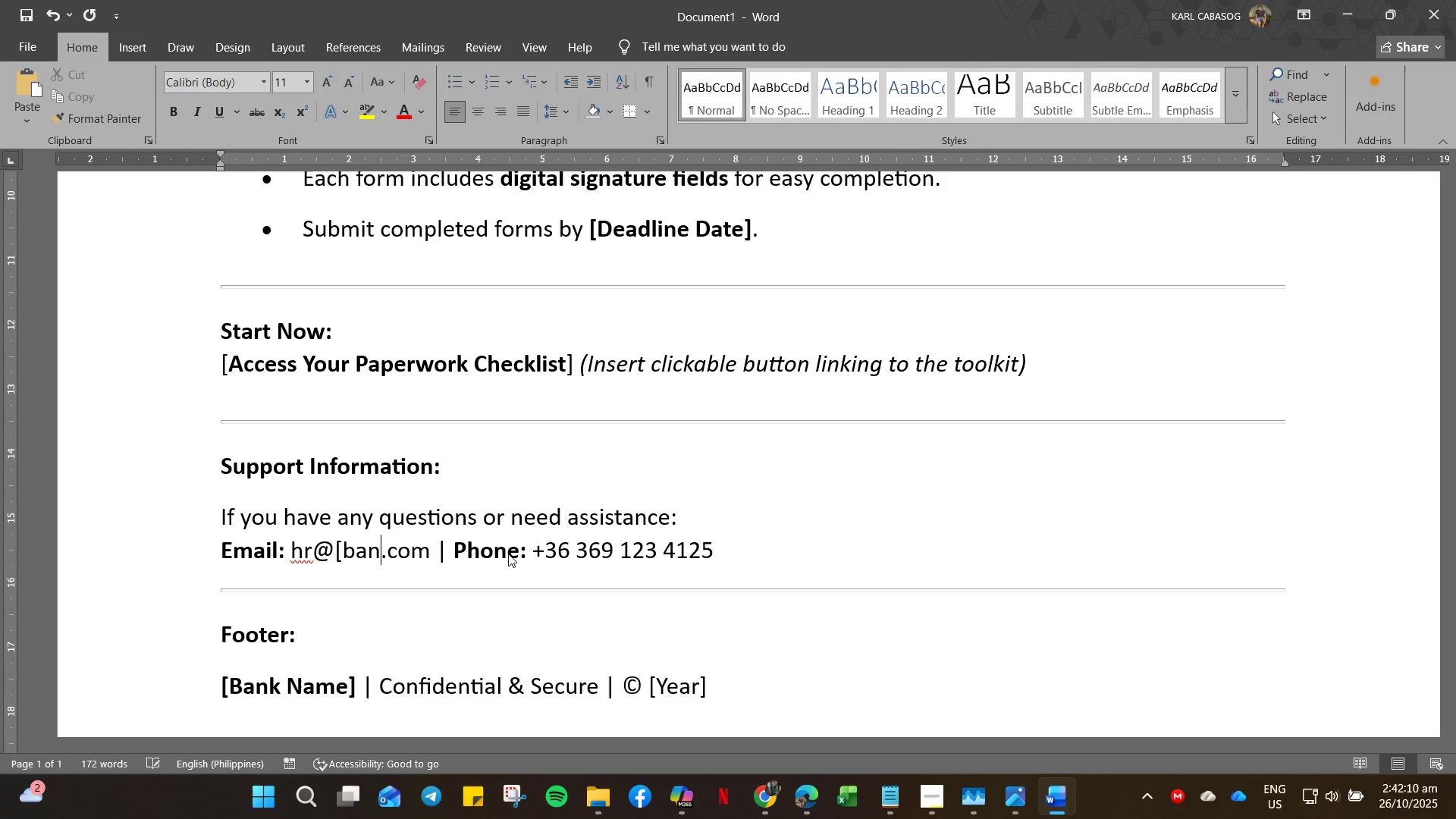 
key(Backspace)
 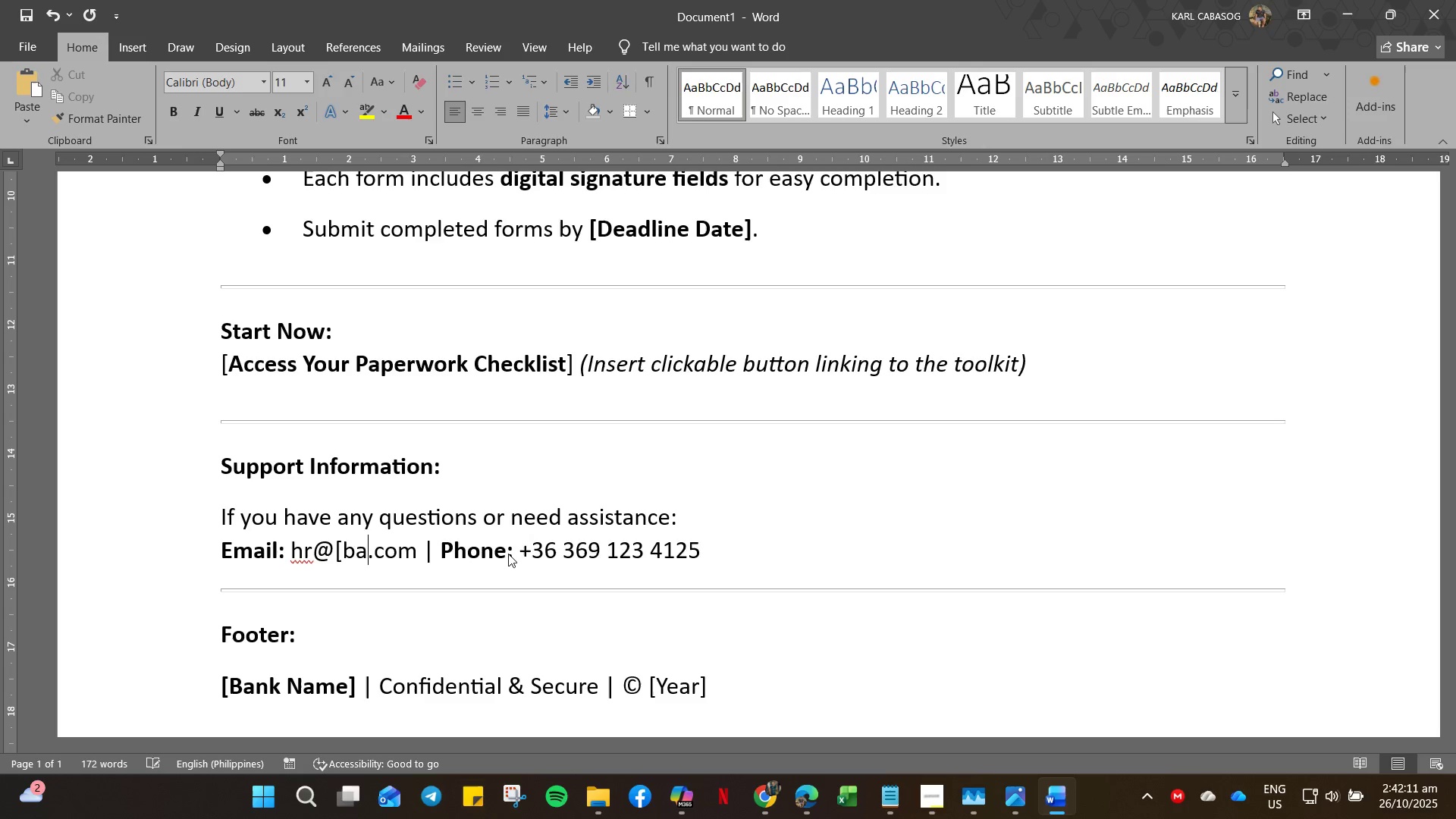 
key(Backspace)
 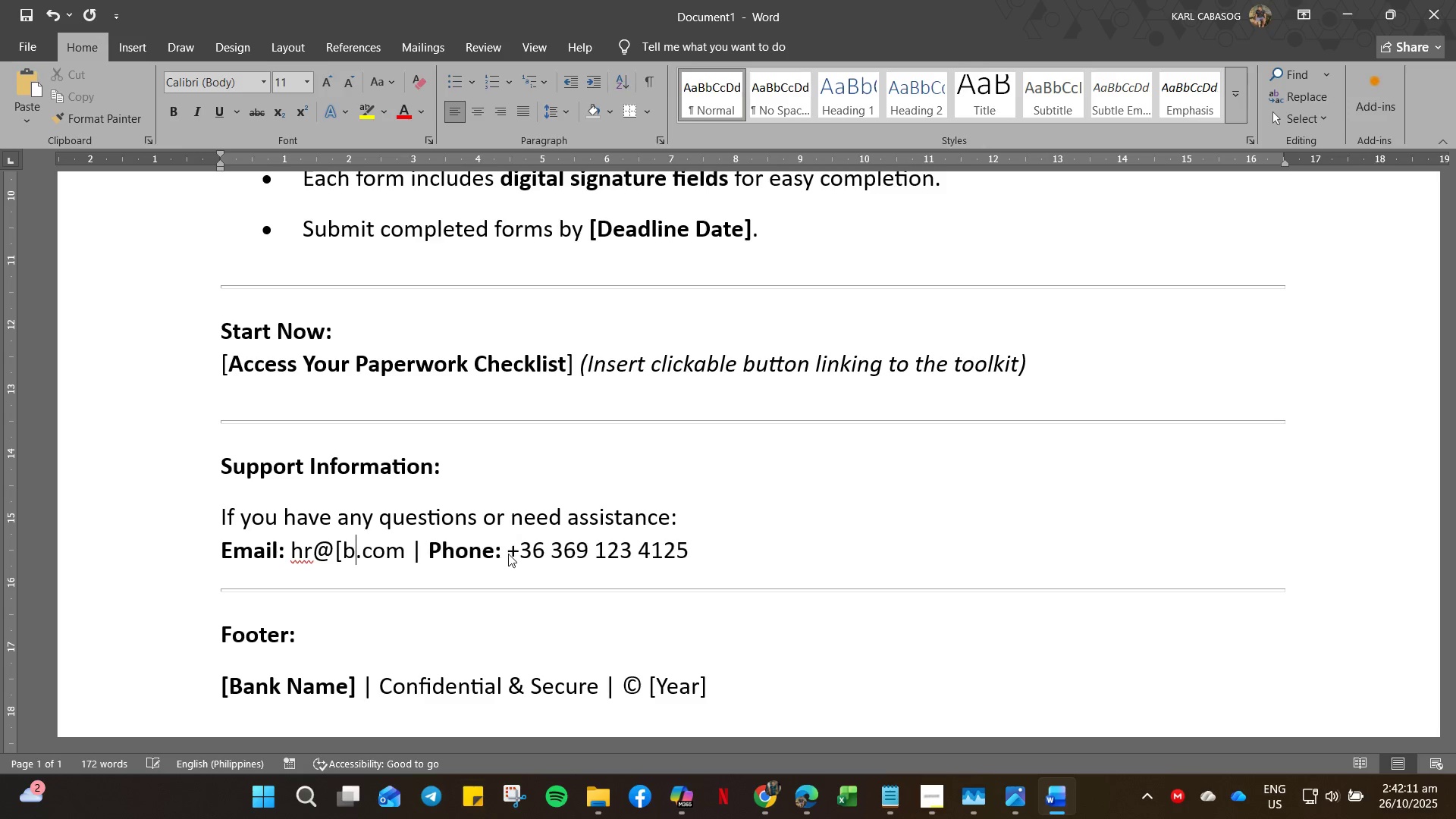 
key(Backspace)
 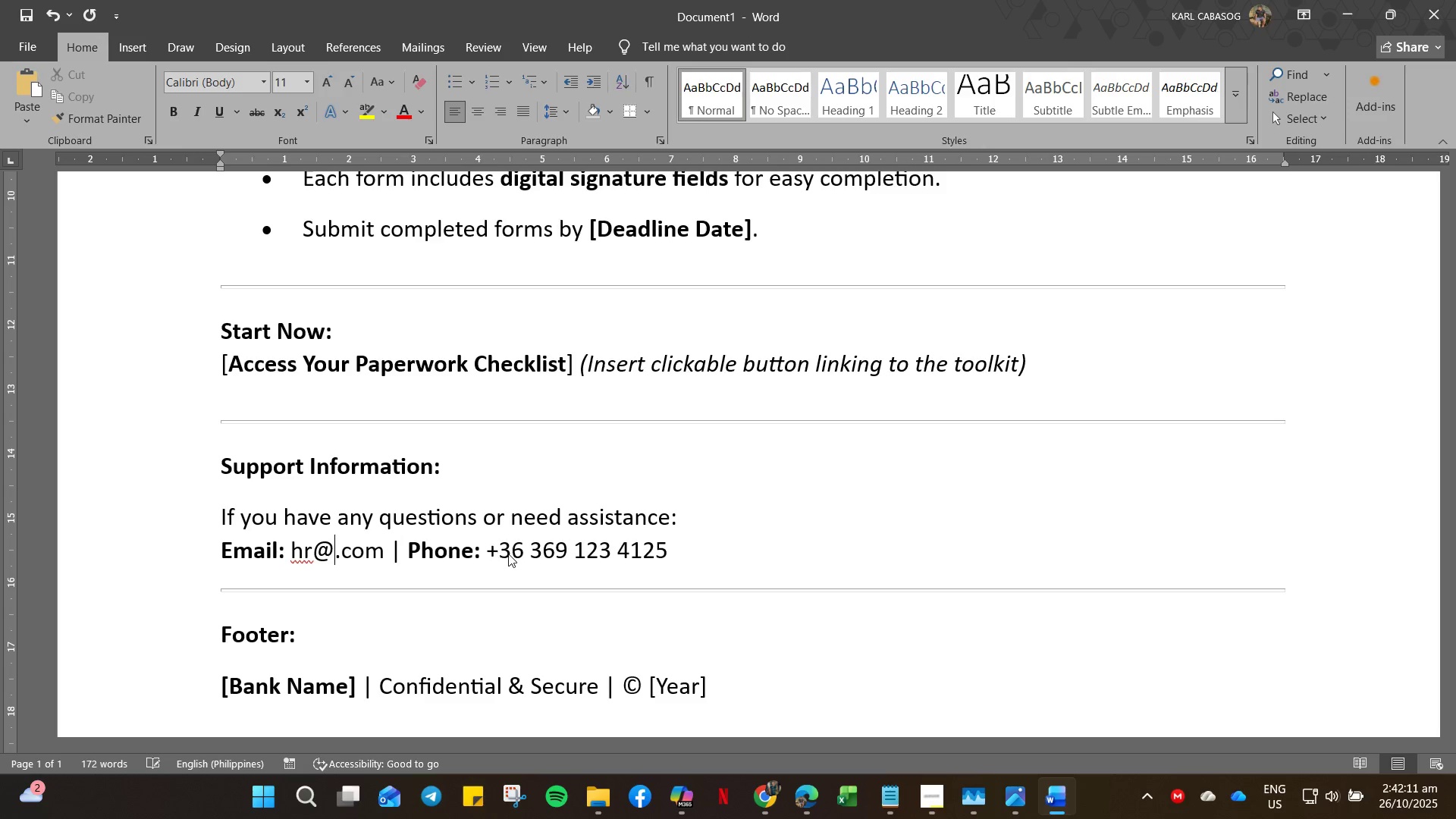 
key(Backspace)
 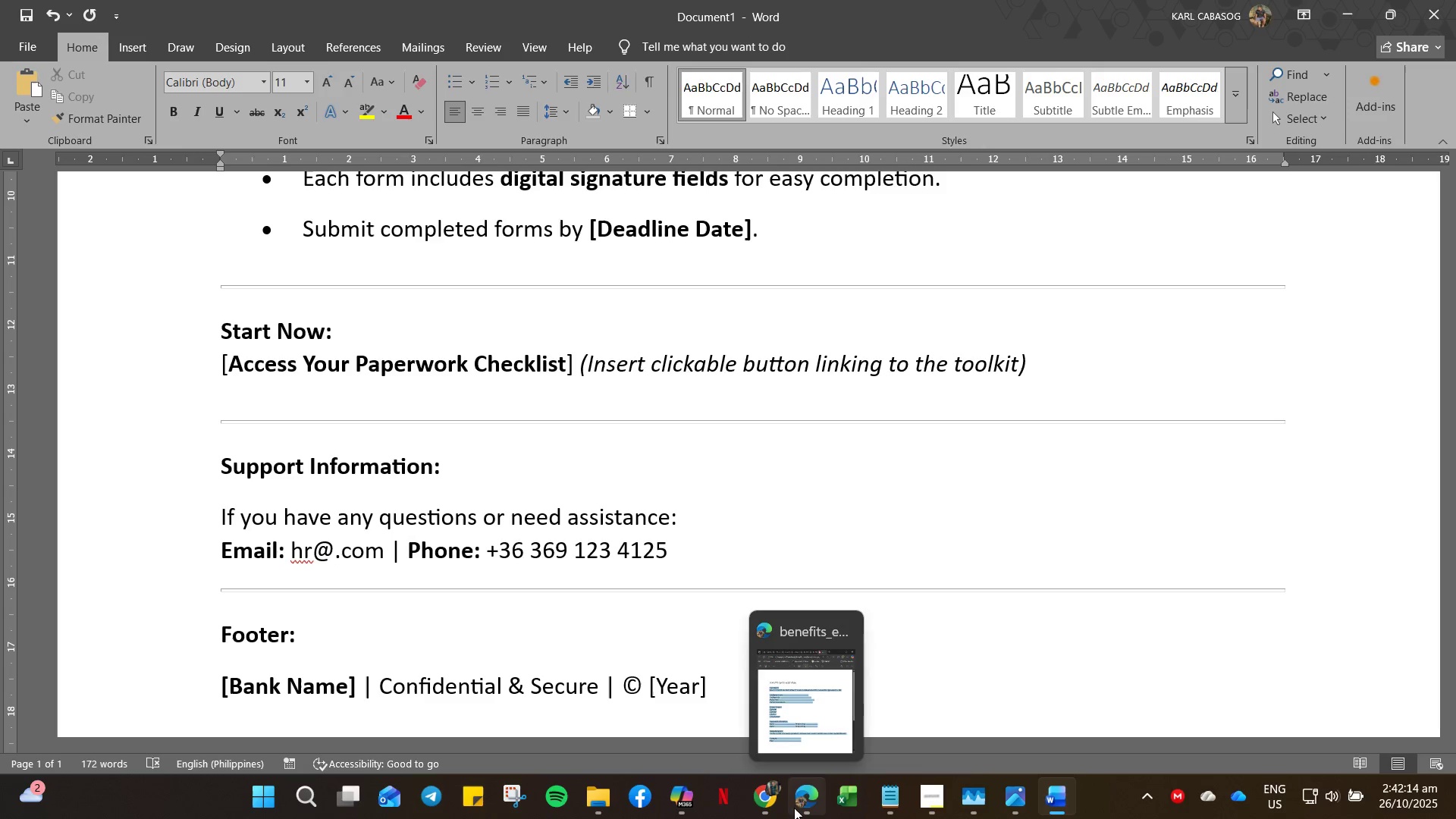 
left_click([769, 793])
 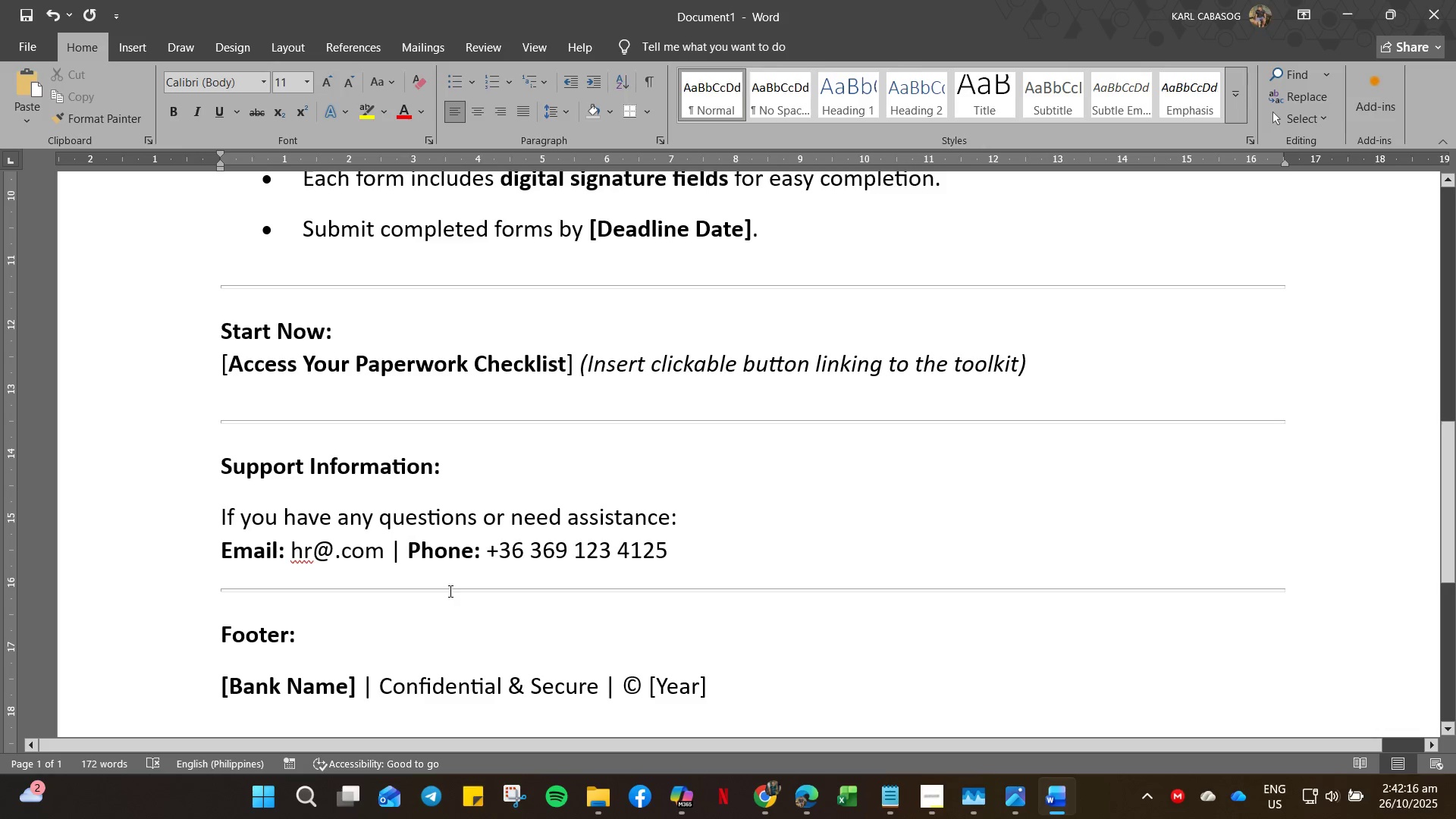 
type(primeone)
 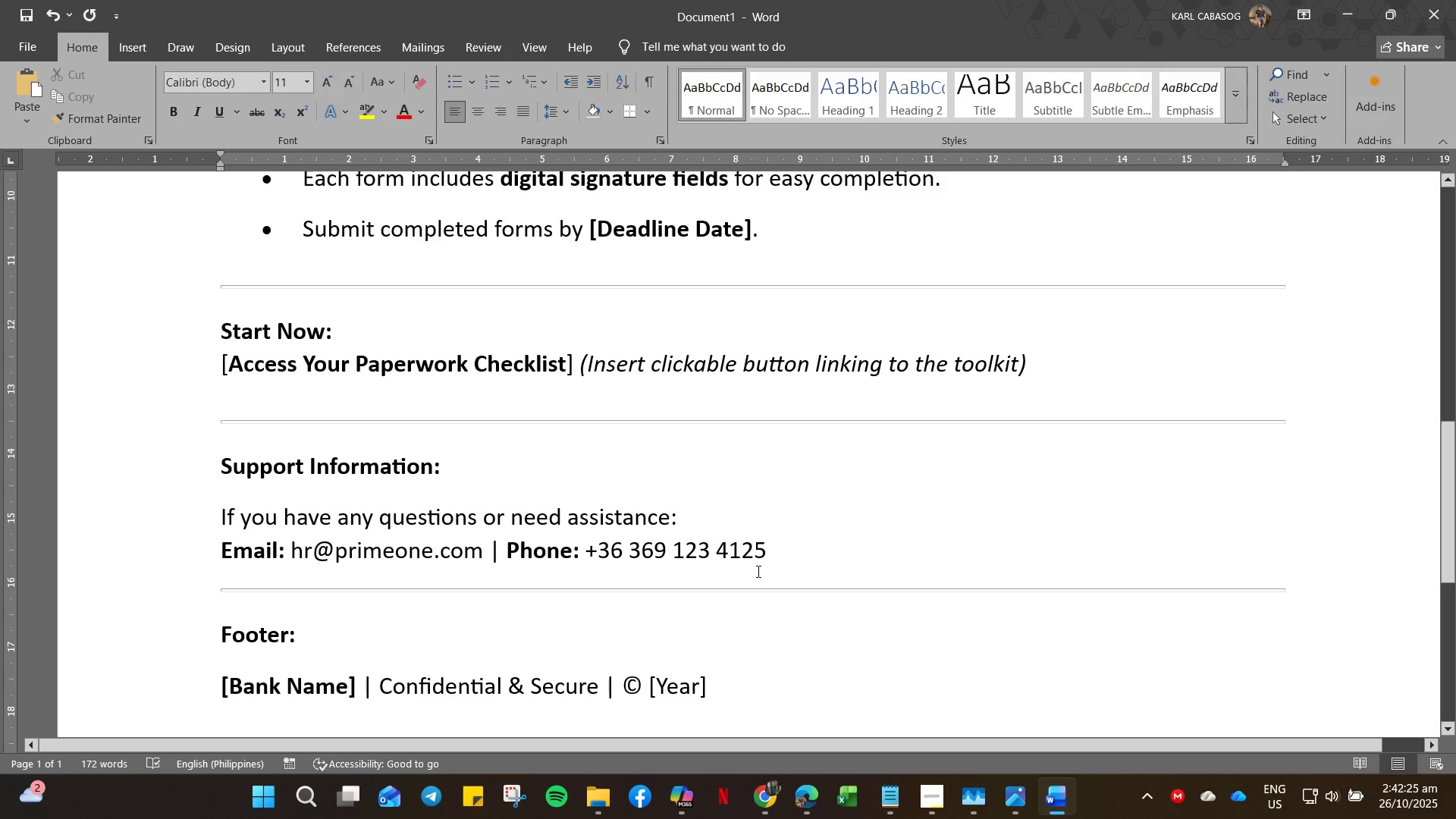 
wait(10.44)
 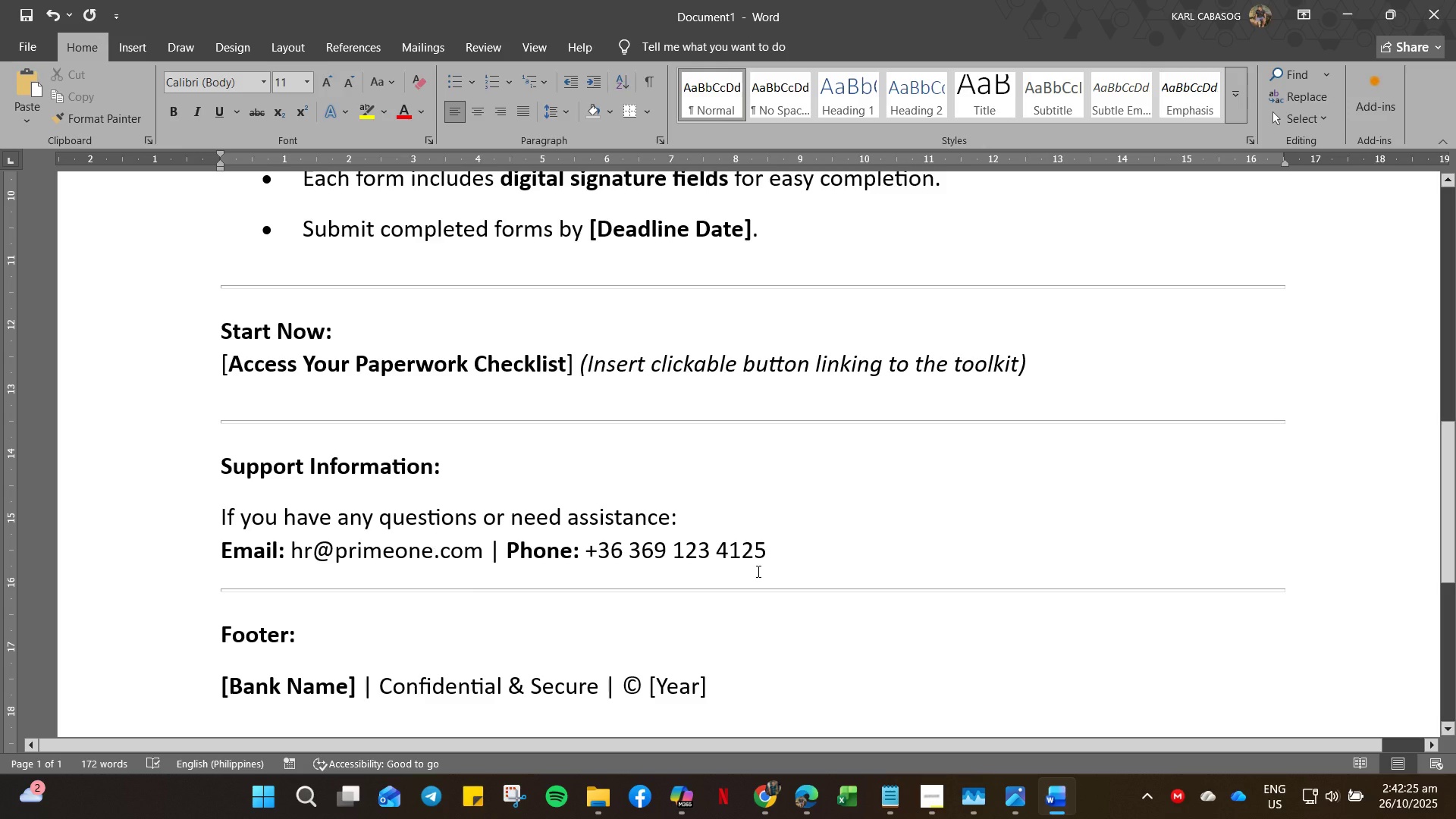 
left_click([808, 799])
 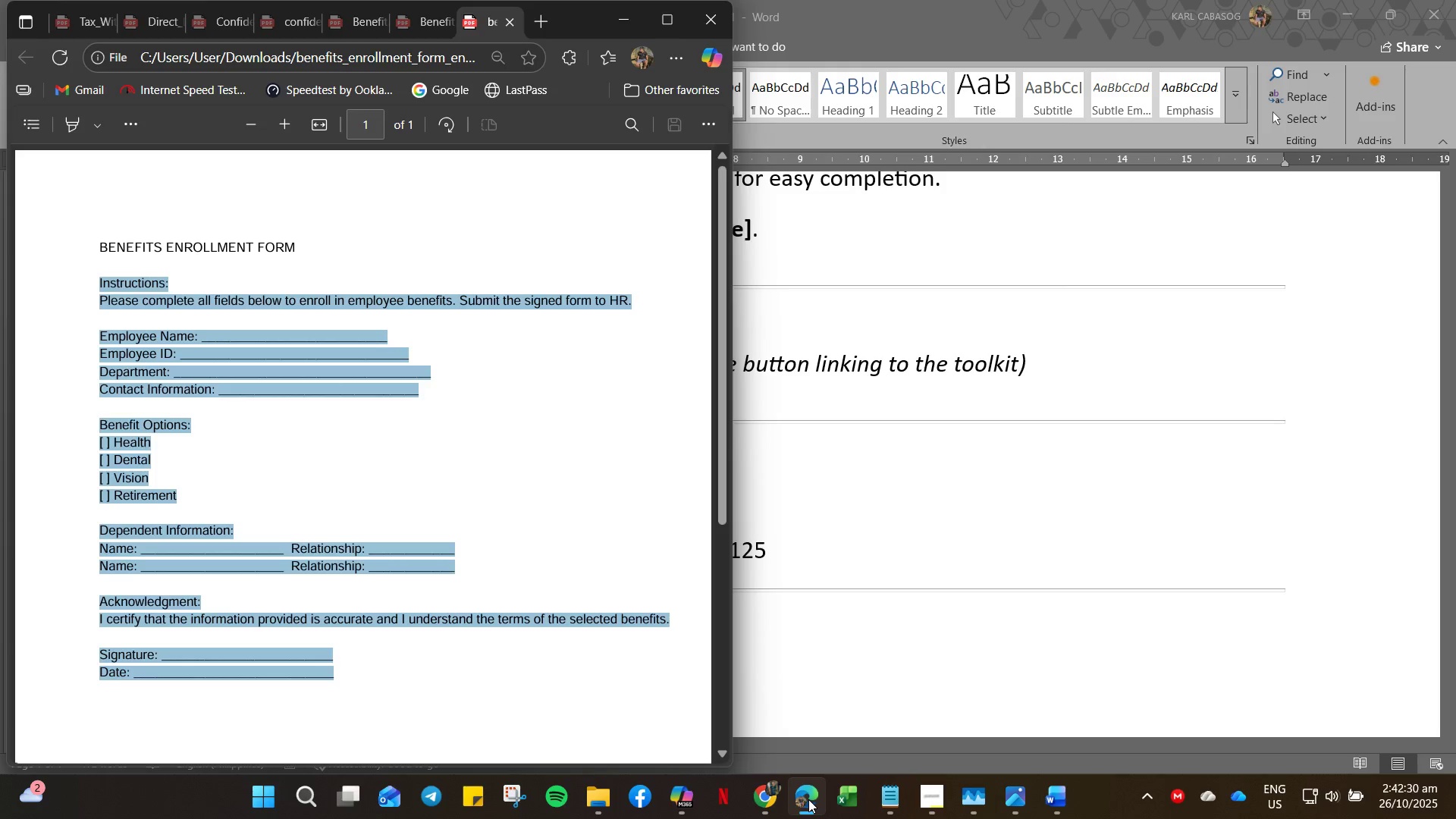 
left_click([808, 799])
 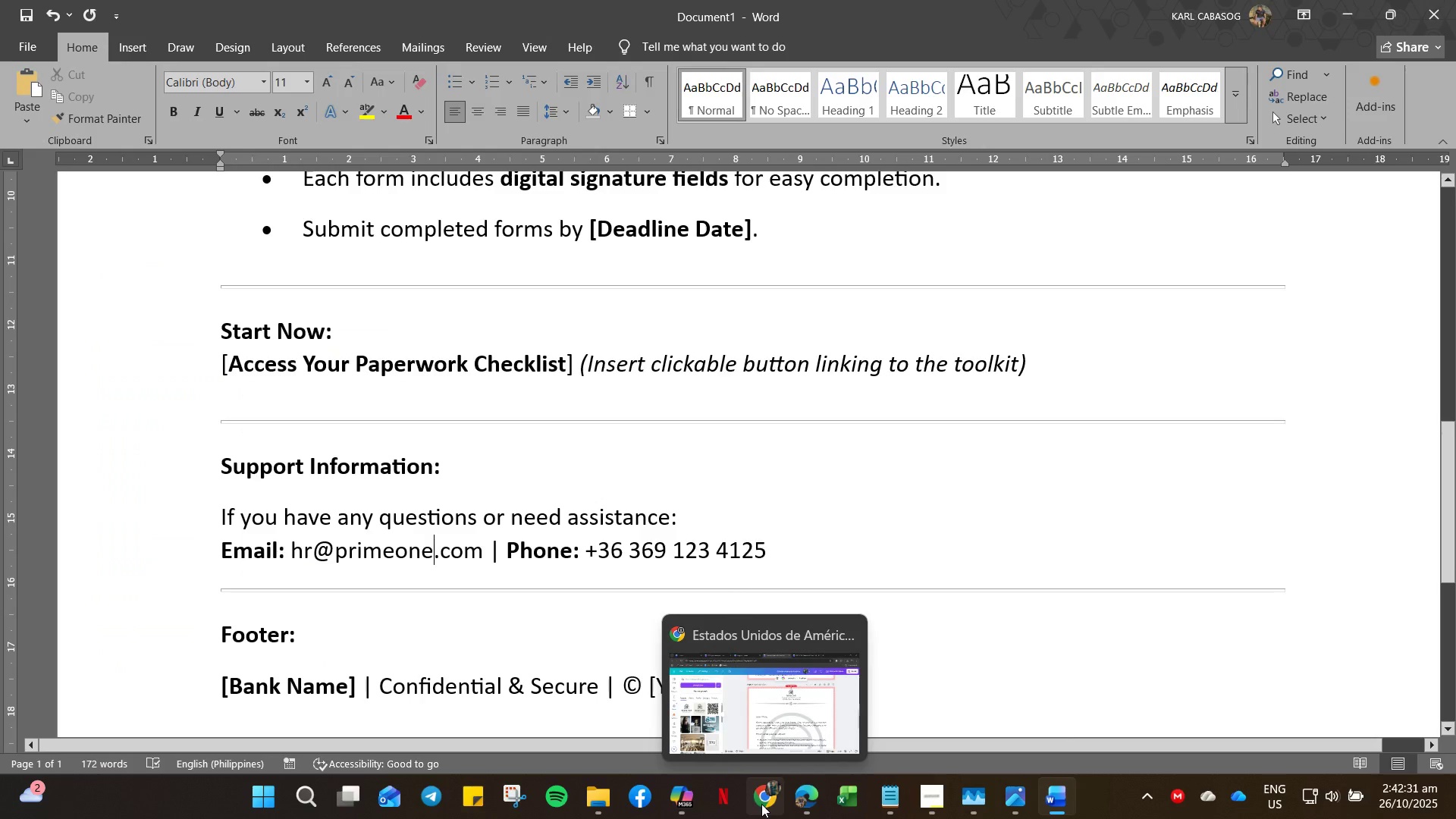 
left_click([761, 804])
 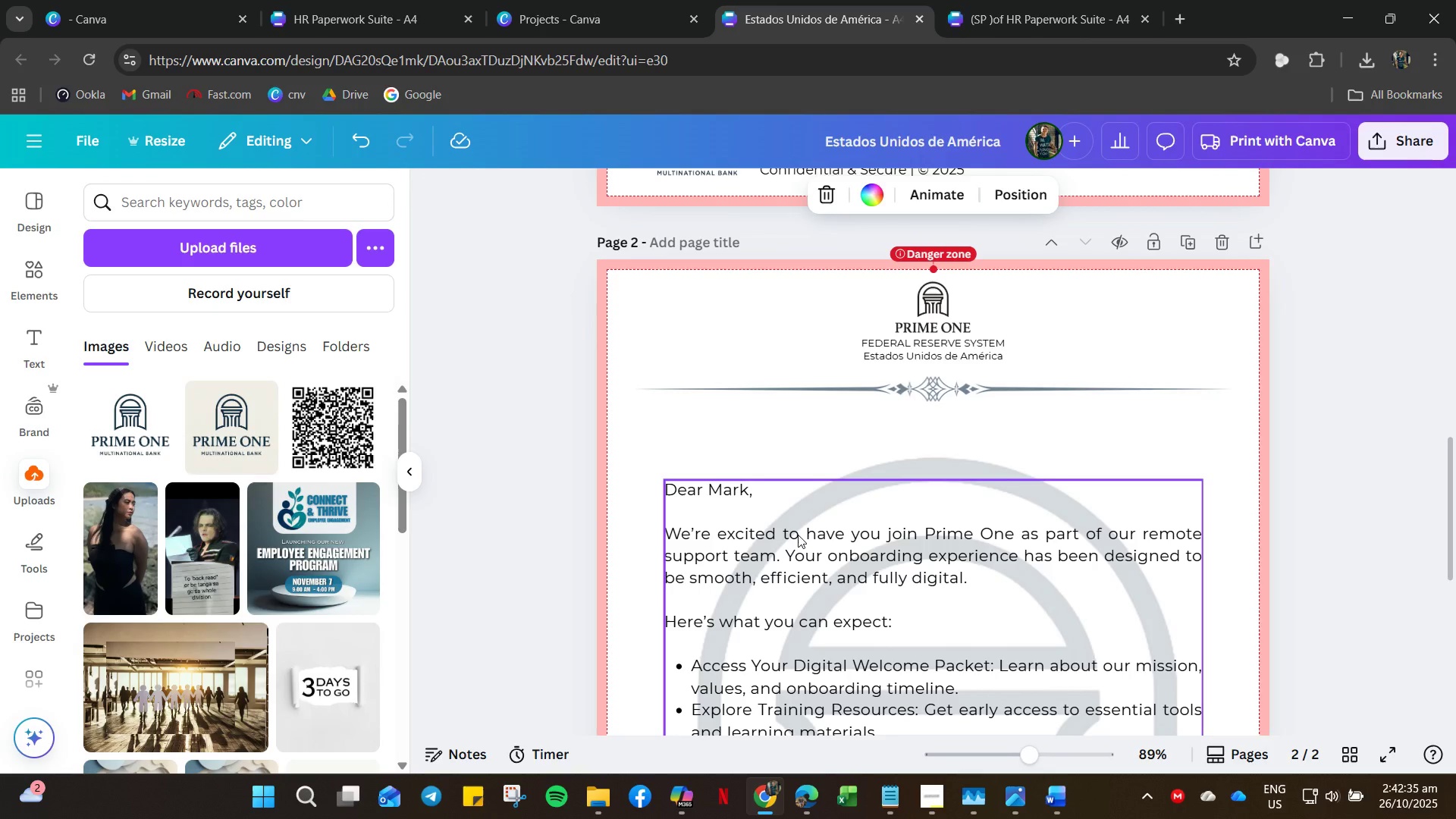 
wait(5.34)
 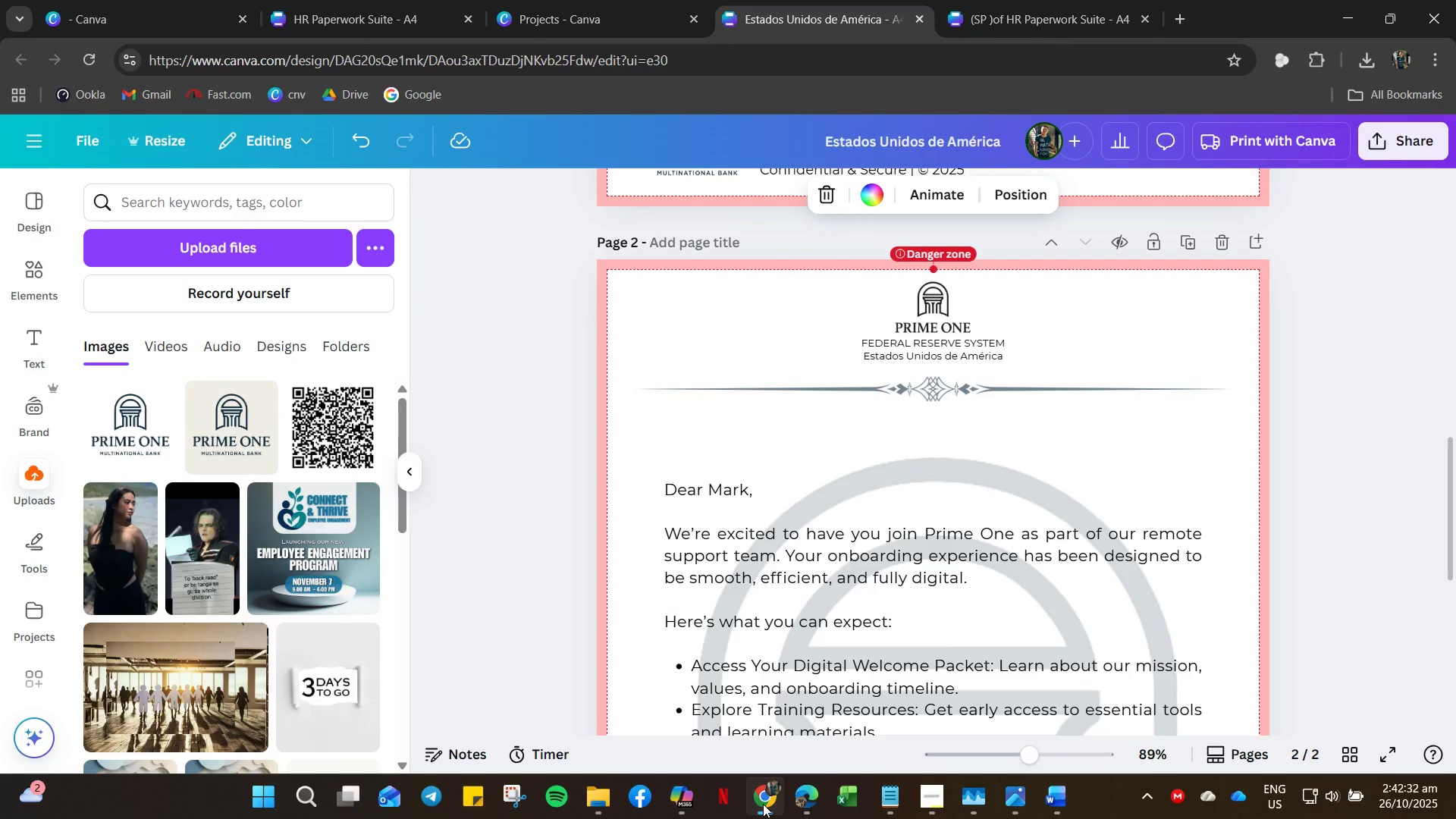 
left_click([928, 802])